 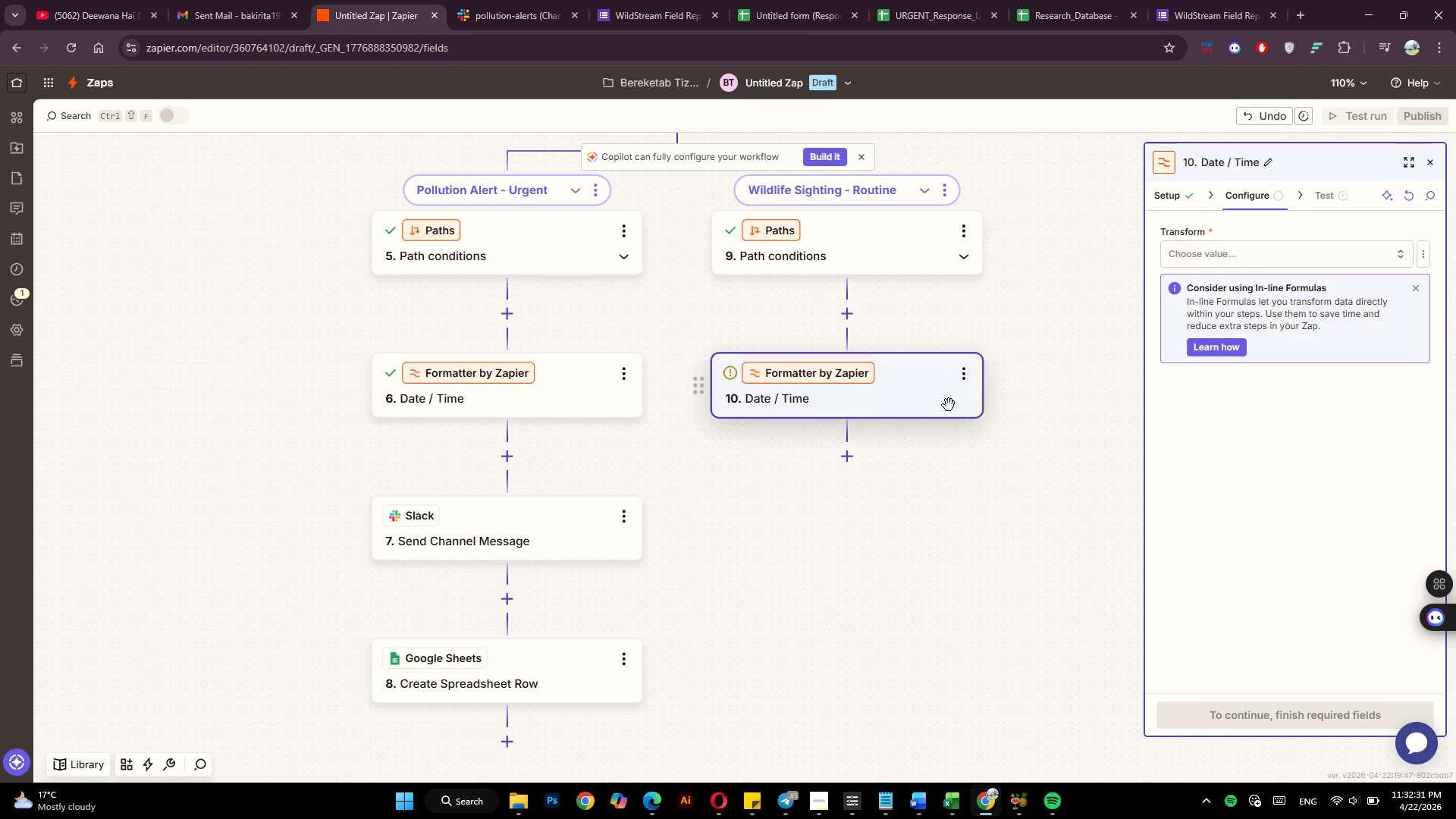 
key(PlayPause)
 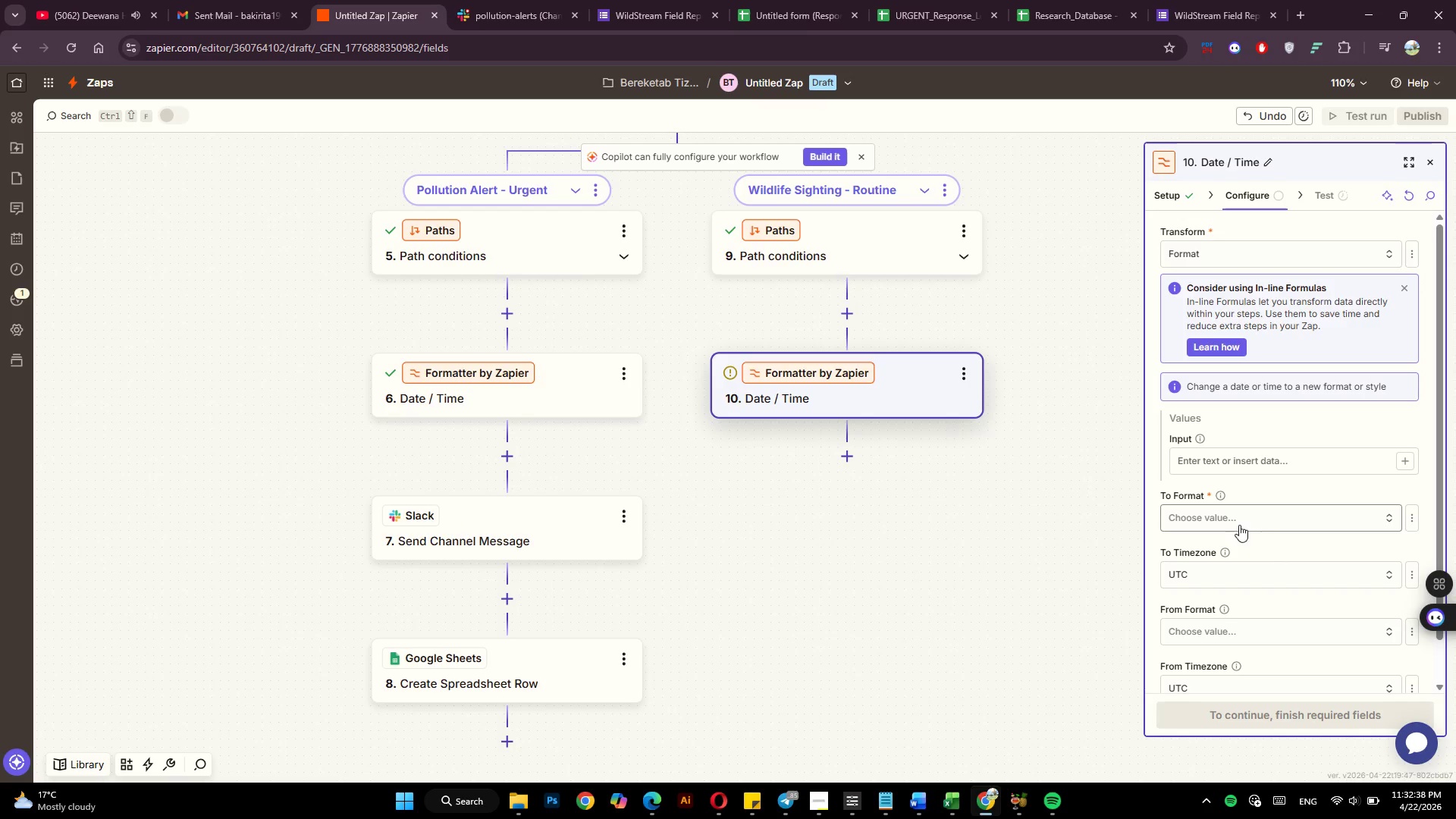 
wait(11.27)
 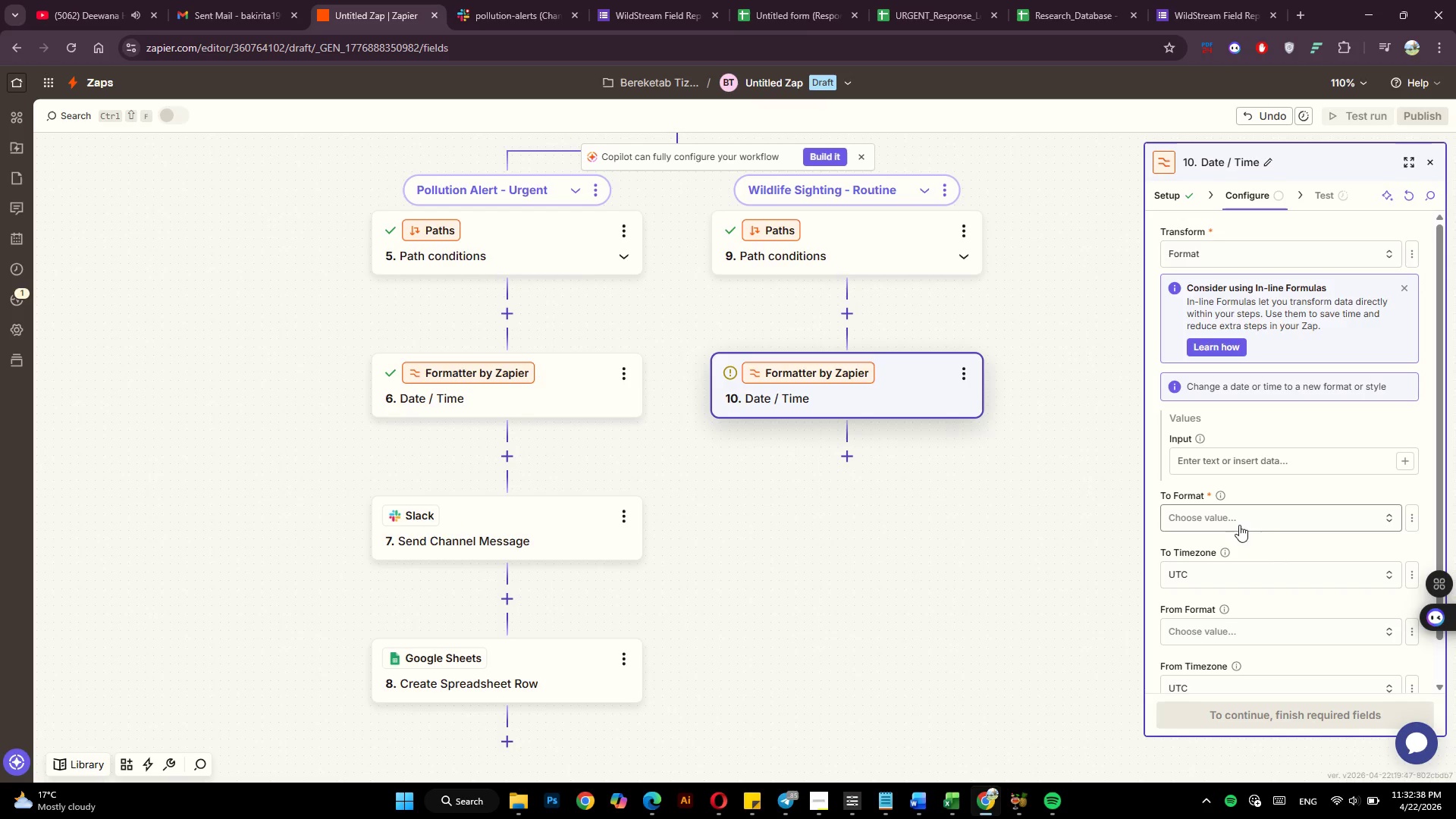 
left_click([1407, 457])
 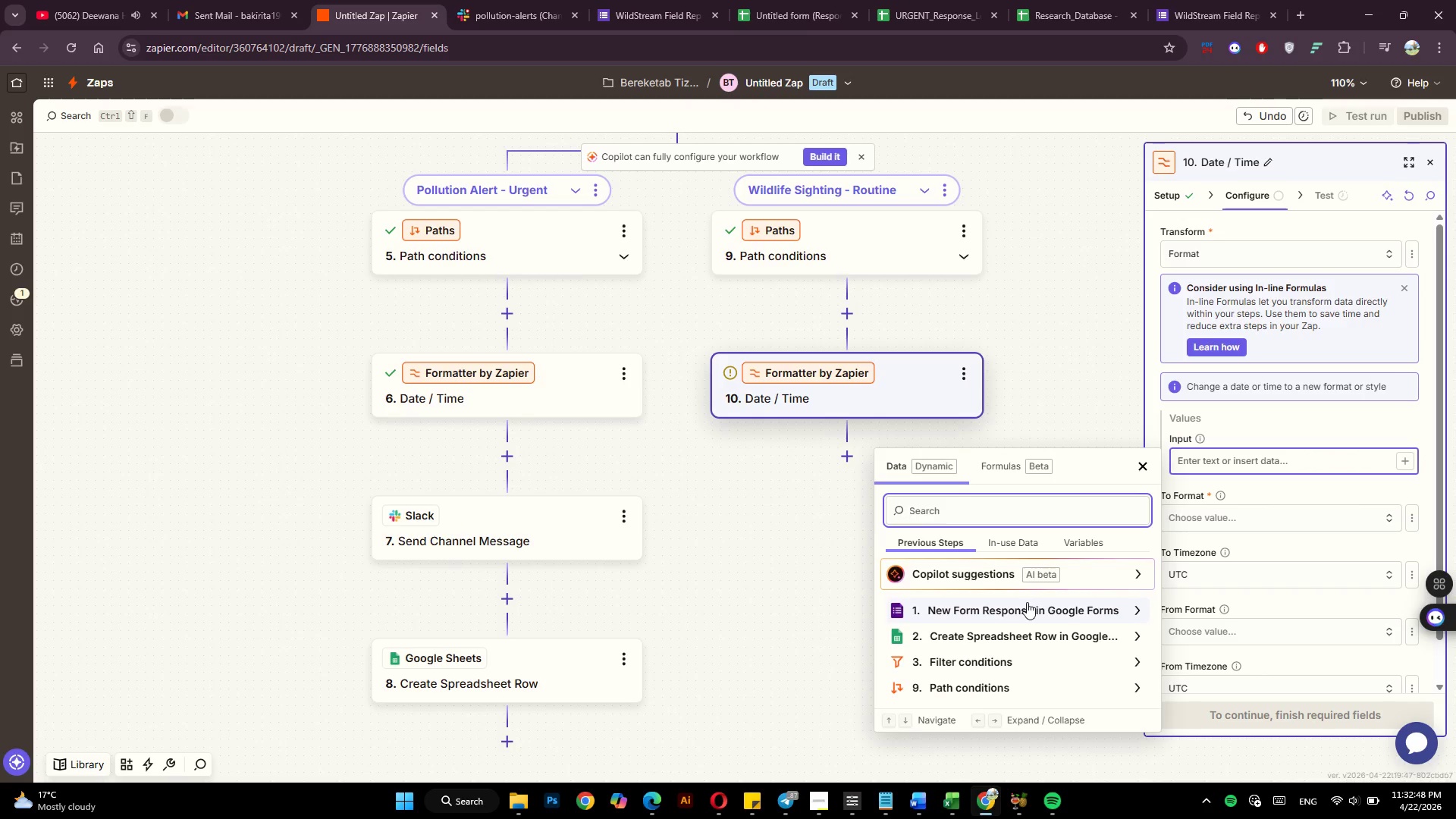 
wait(6.48)
 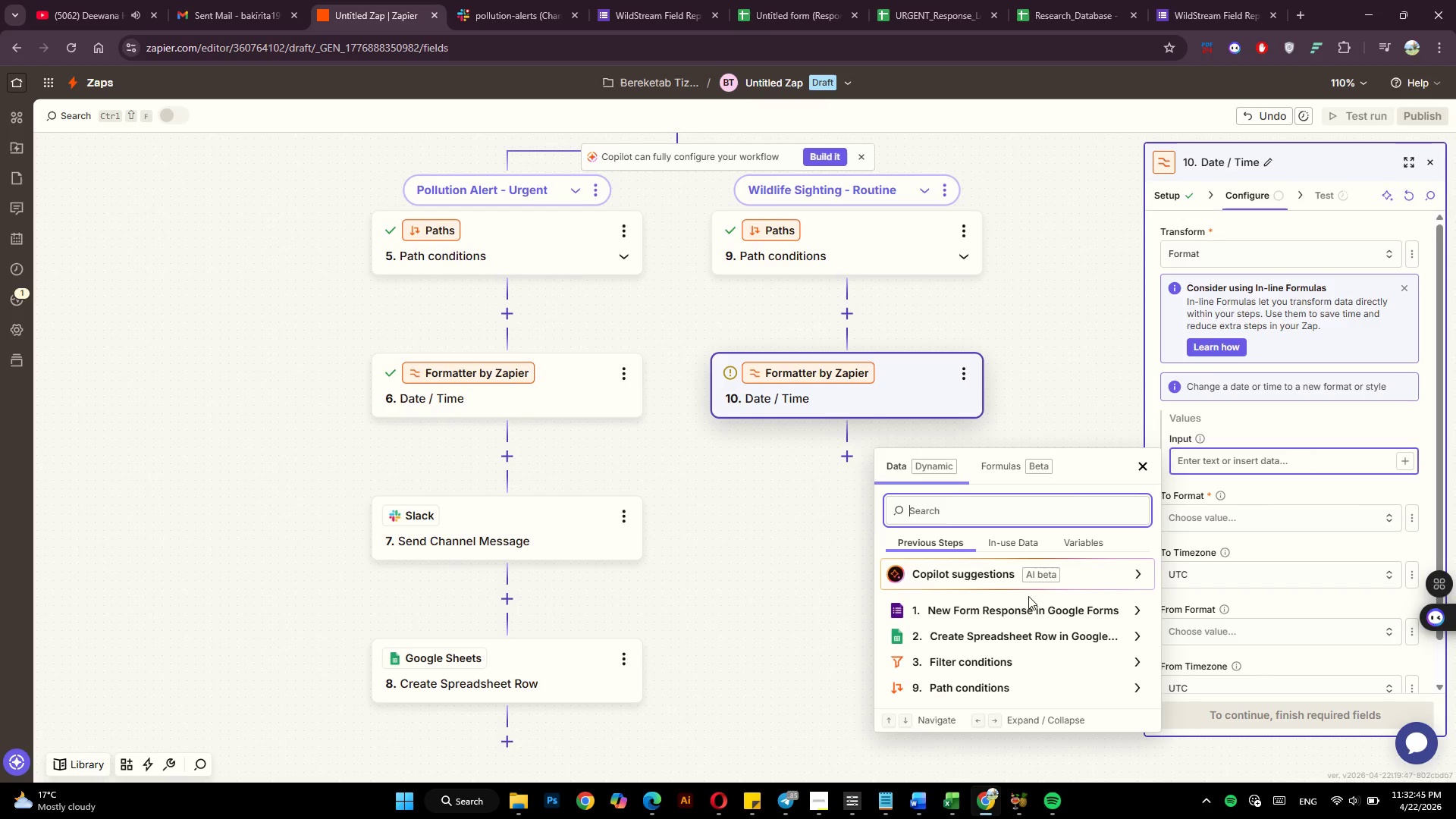 
left_click([1027, 602])
 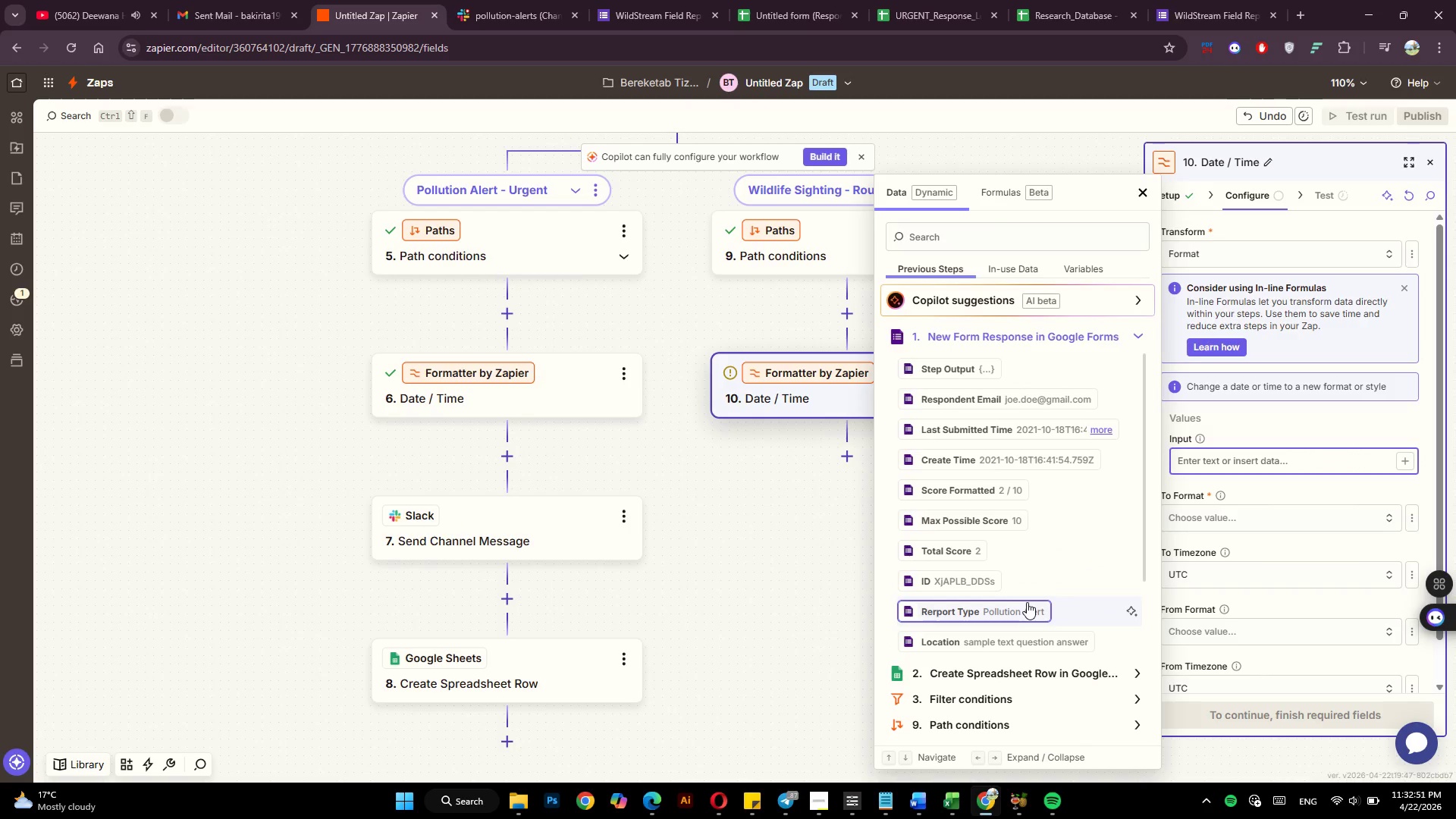 
scroll: coordinate [1027, 602], scroll_direction: down, amount: 6.0
 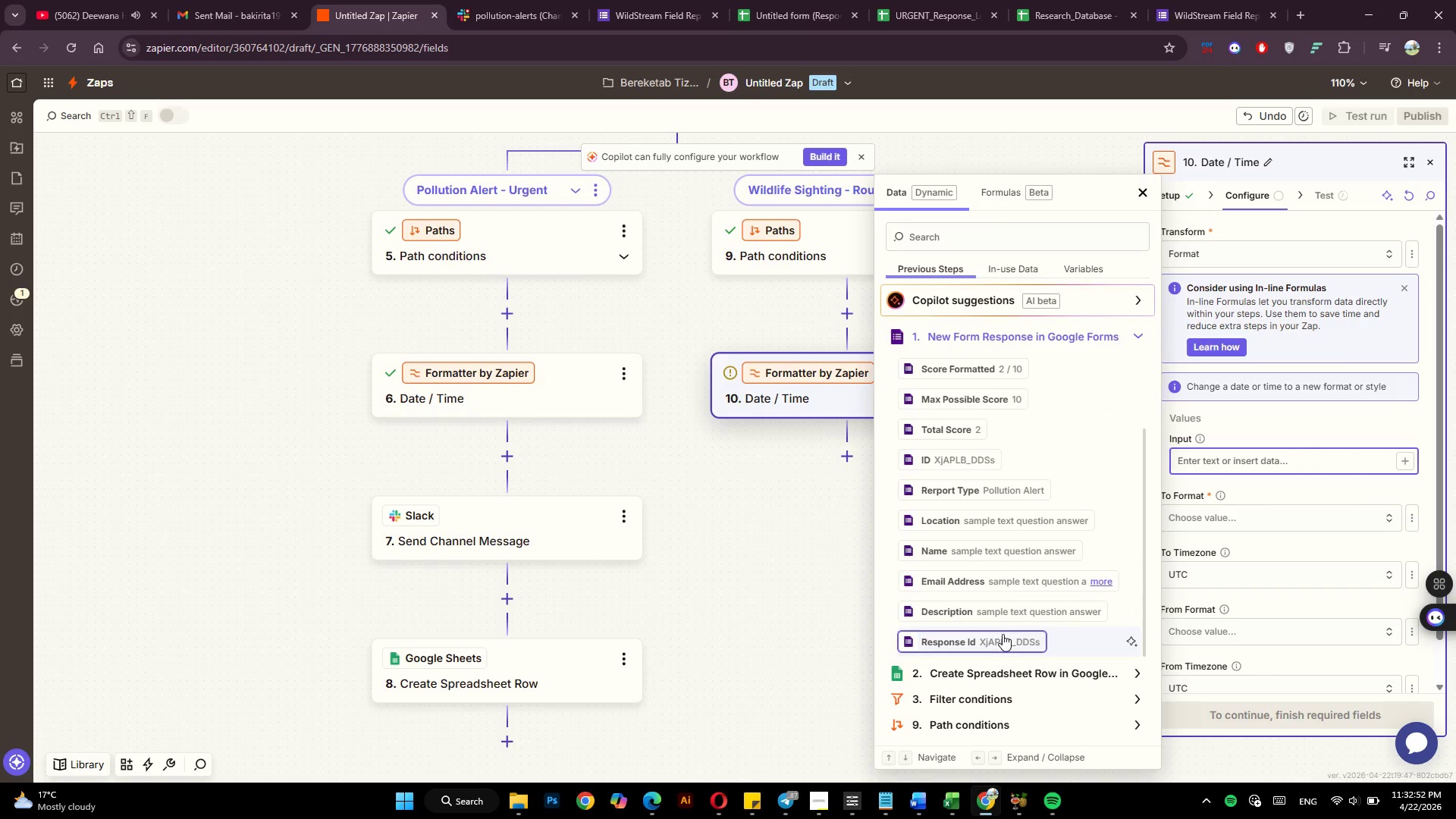 
left_click([1003, 634])
 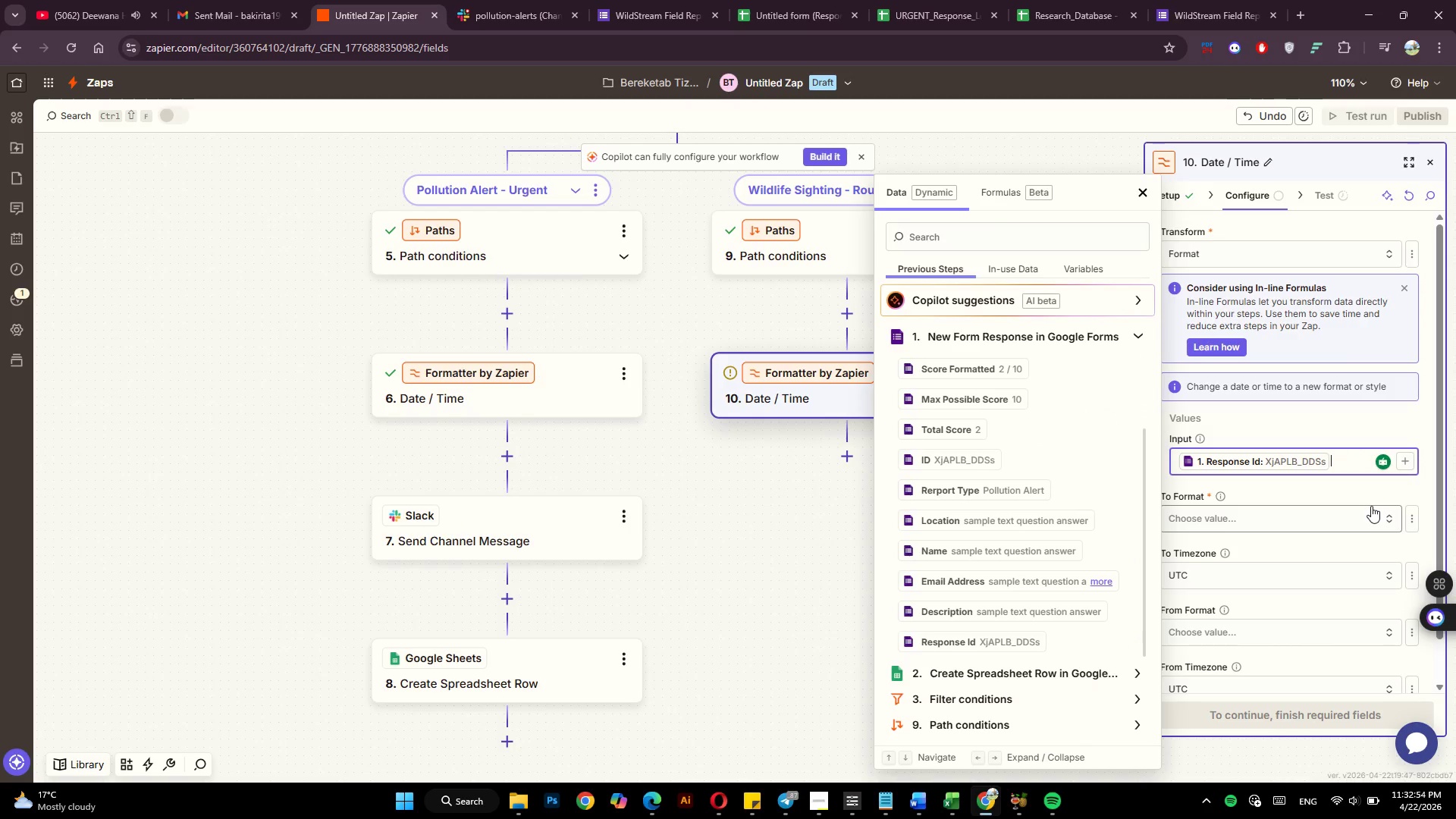 
left_click([1372, 510])
 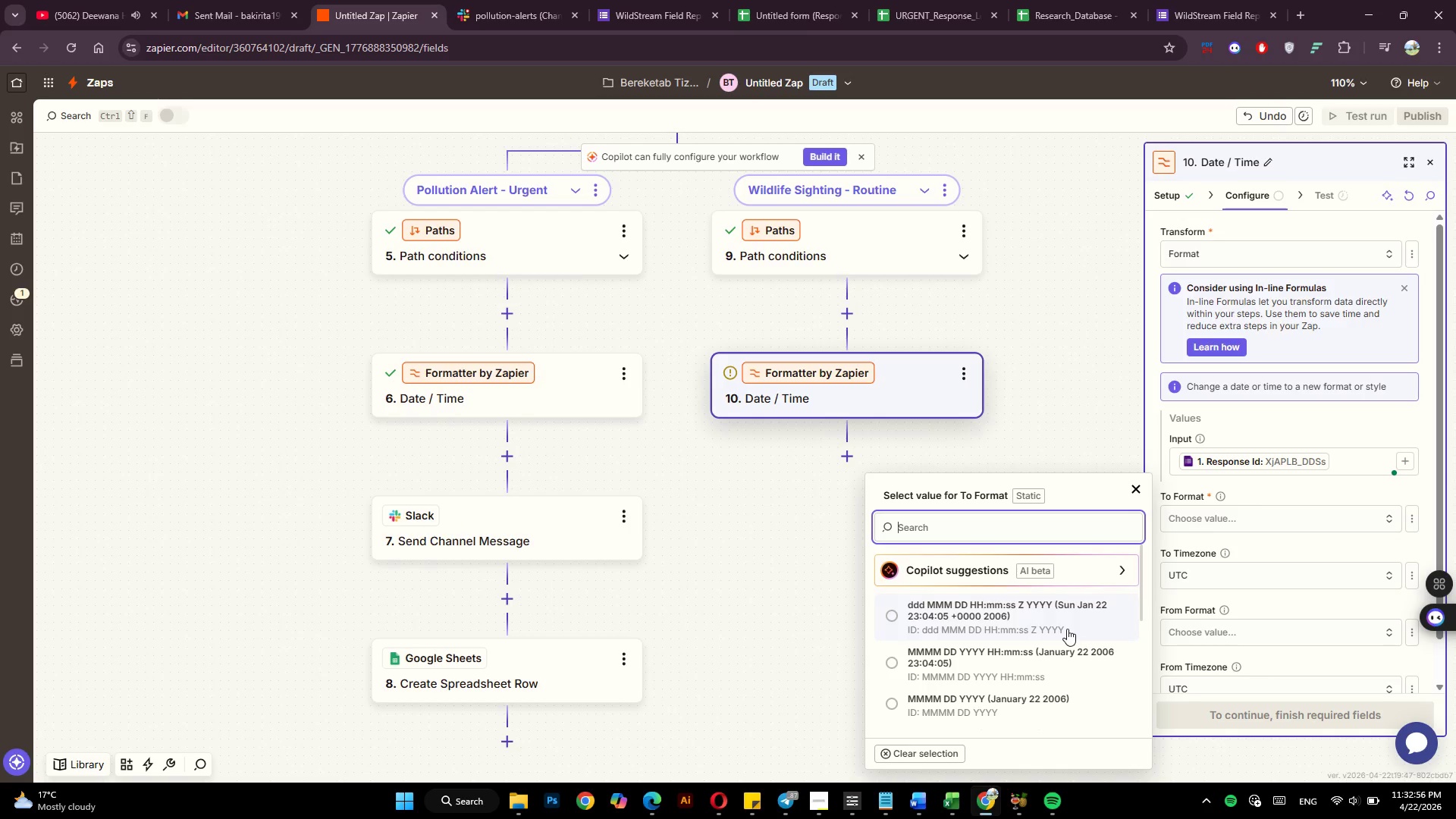 
scroll: coordinate [1064, 636], scroll_direction: down, amount: 5.0
 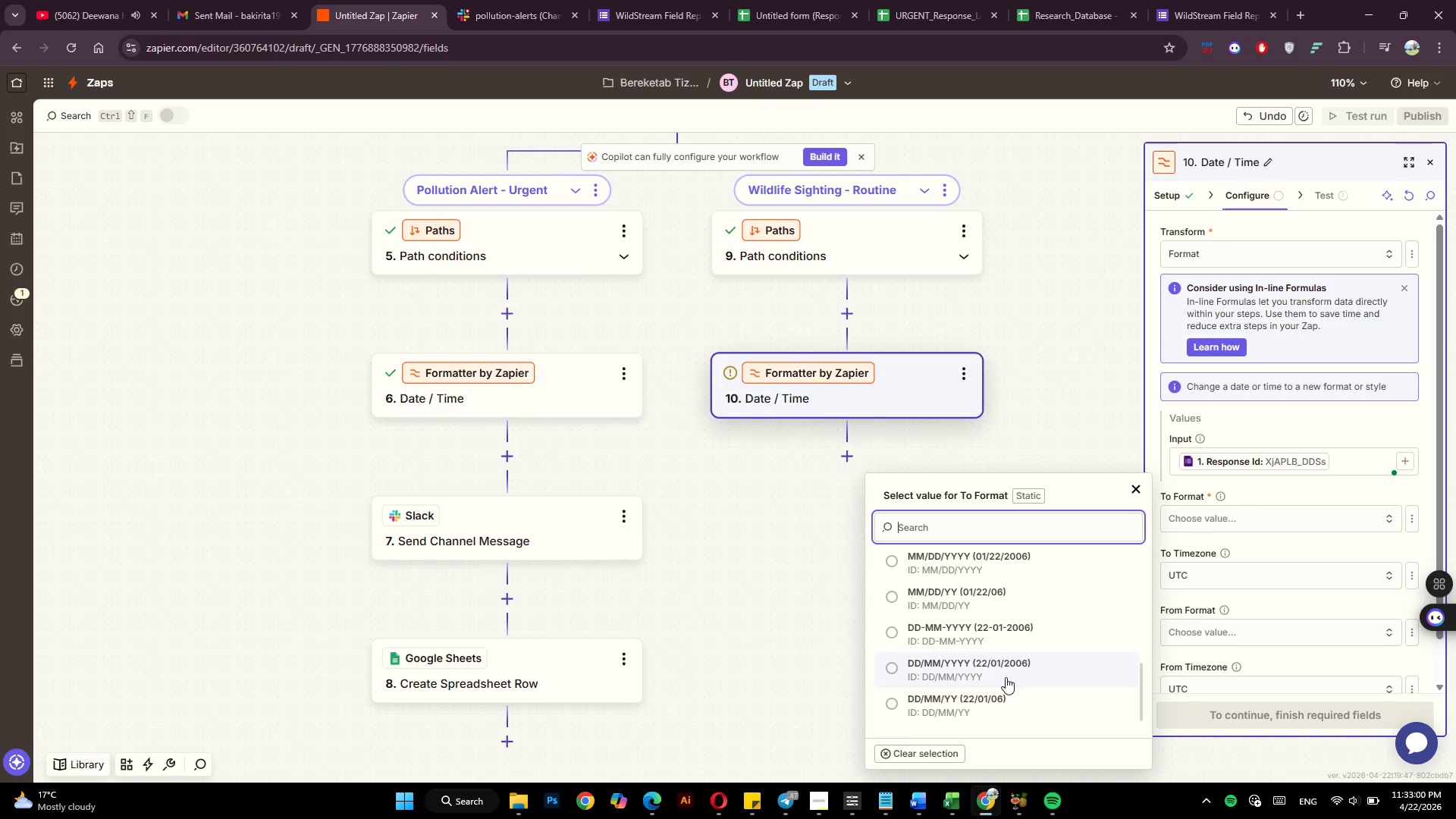 
scroll: coordinate [1006, 677], scroll_direction: up, amount: 1.0
 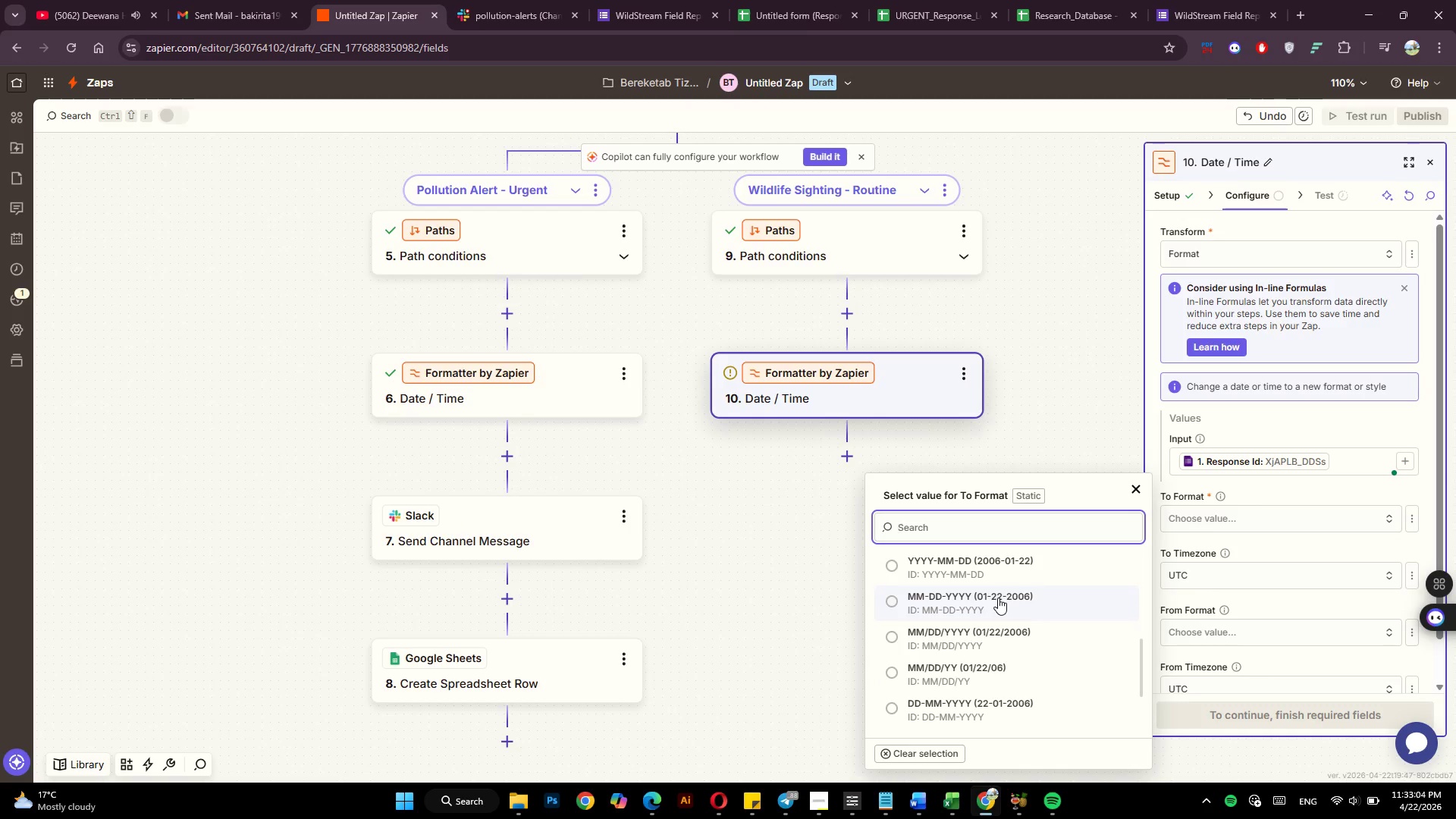 
left_click([971, 608])
 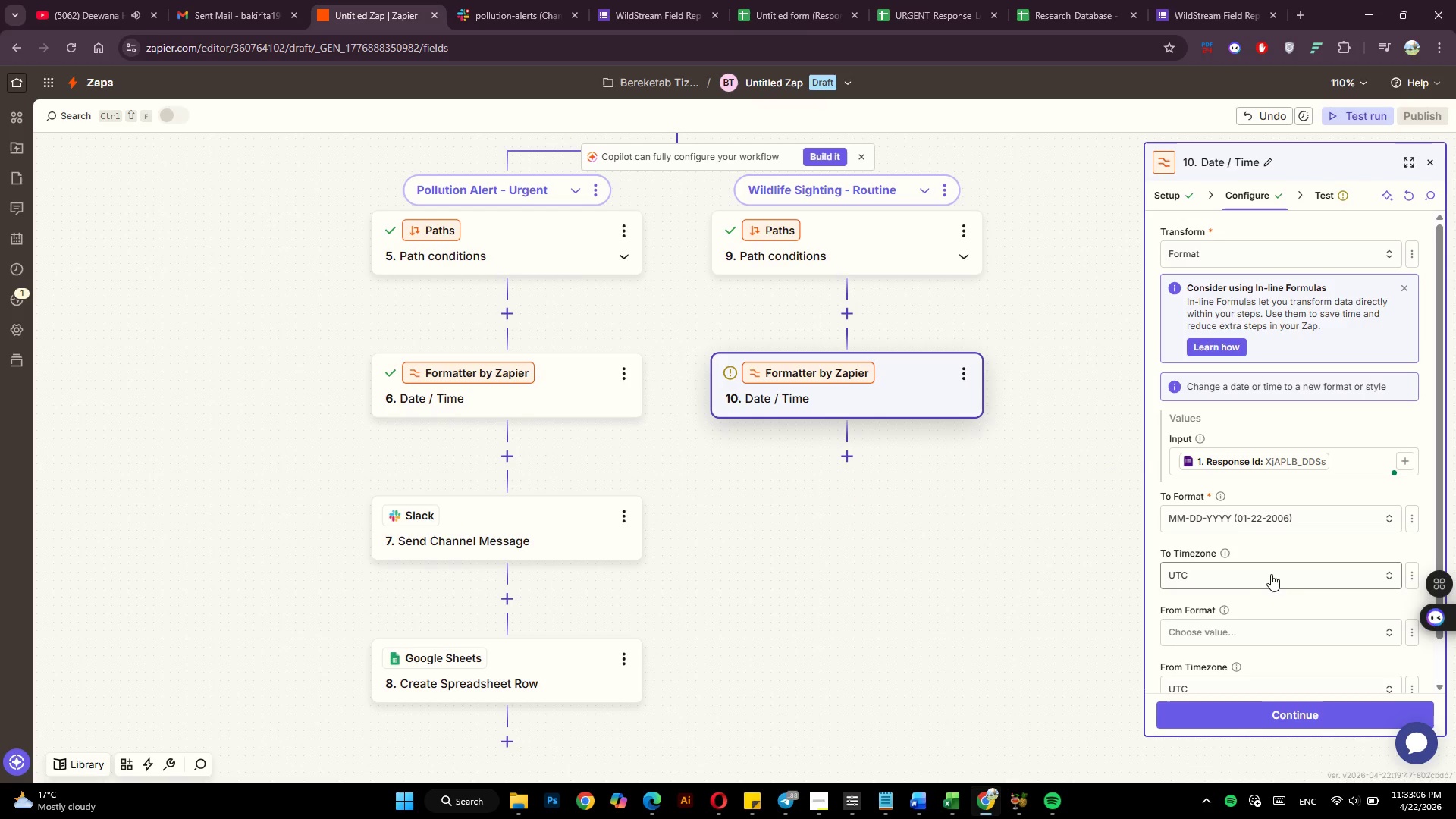 
scroll: coordinate [1272, 574], scroll_direction: down, amount: 3.0
 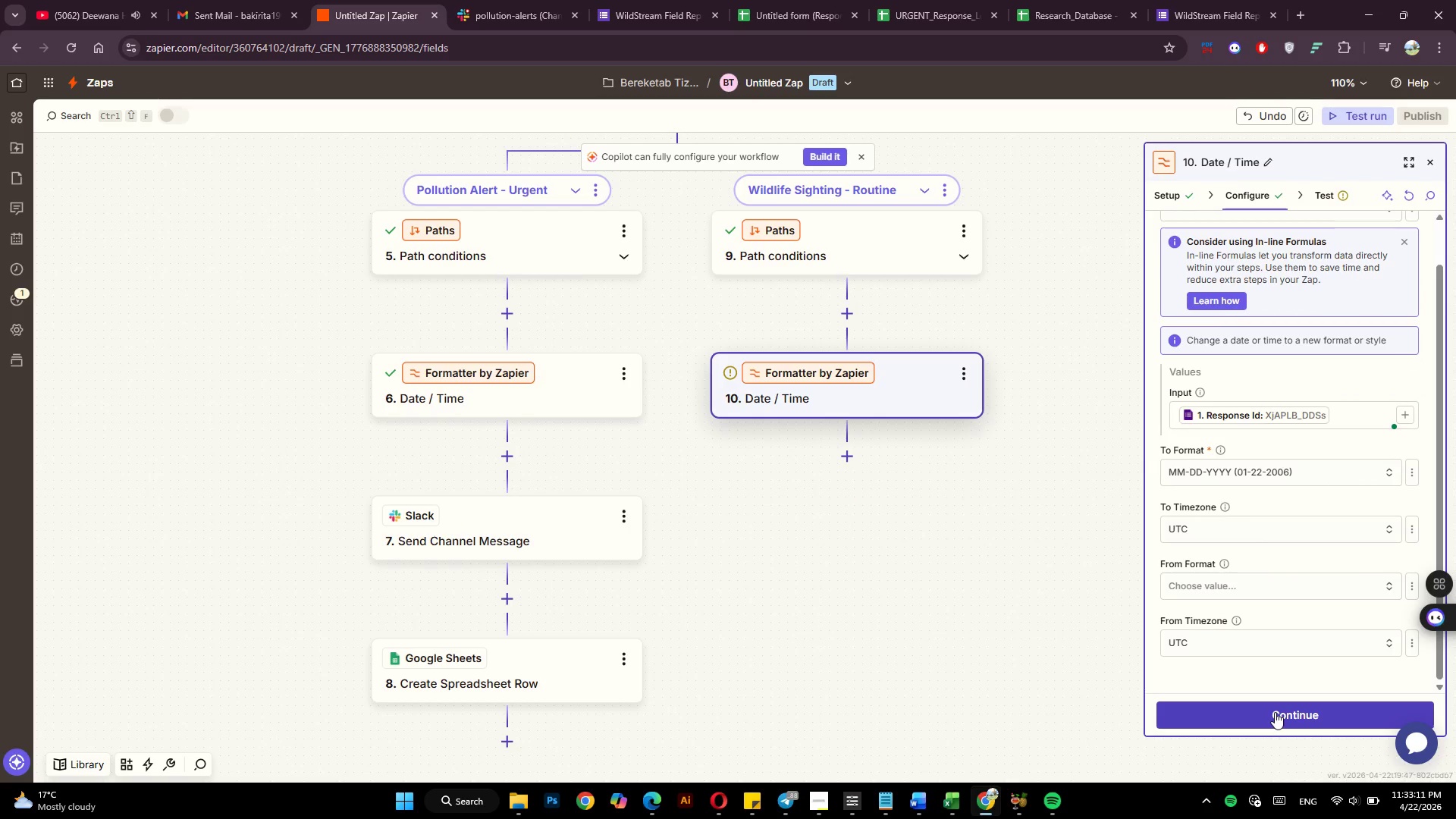 
left_click([1275, 712])
 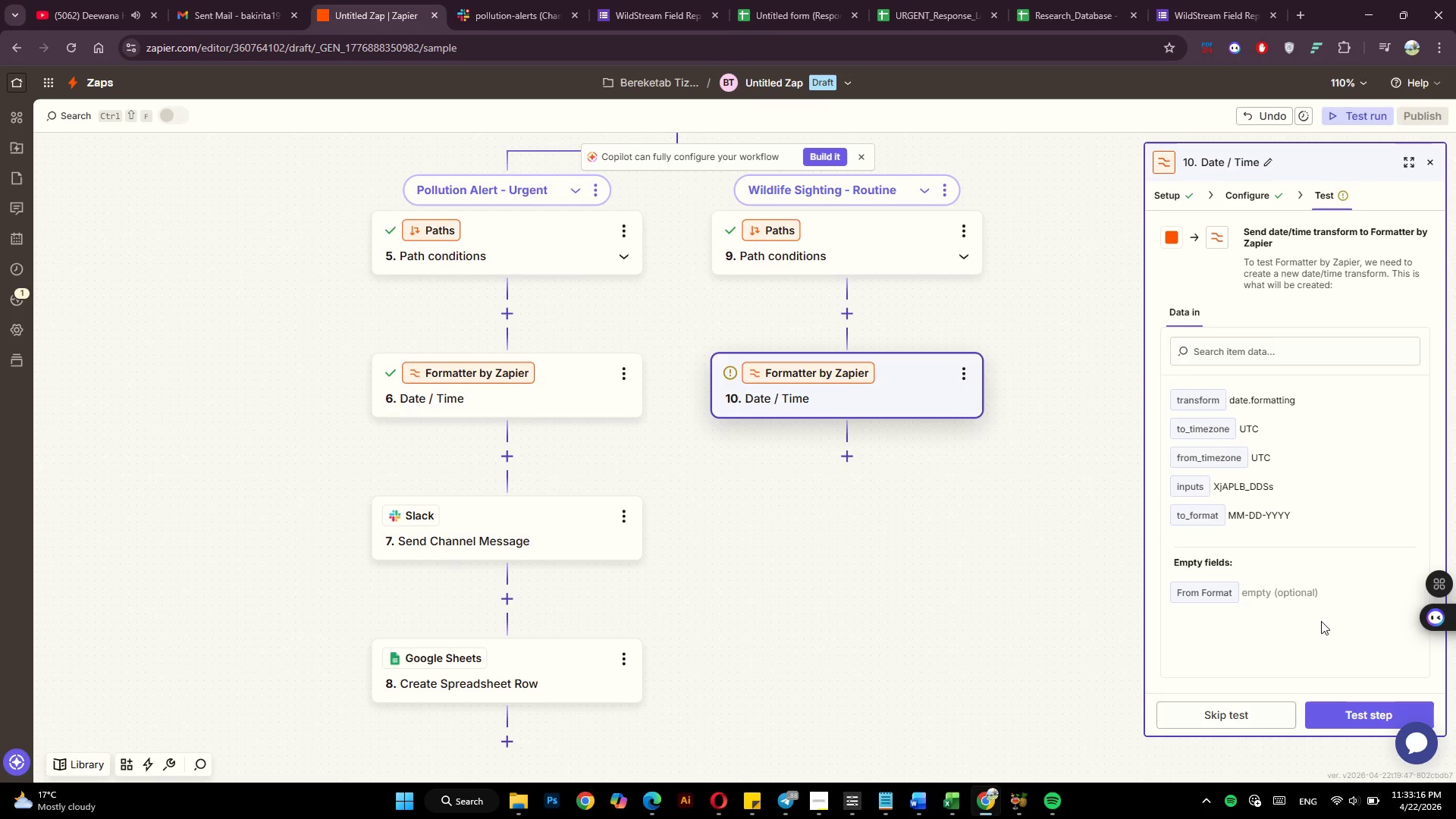 
wait(9.69)
 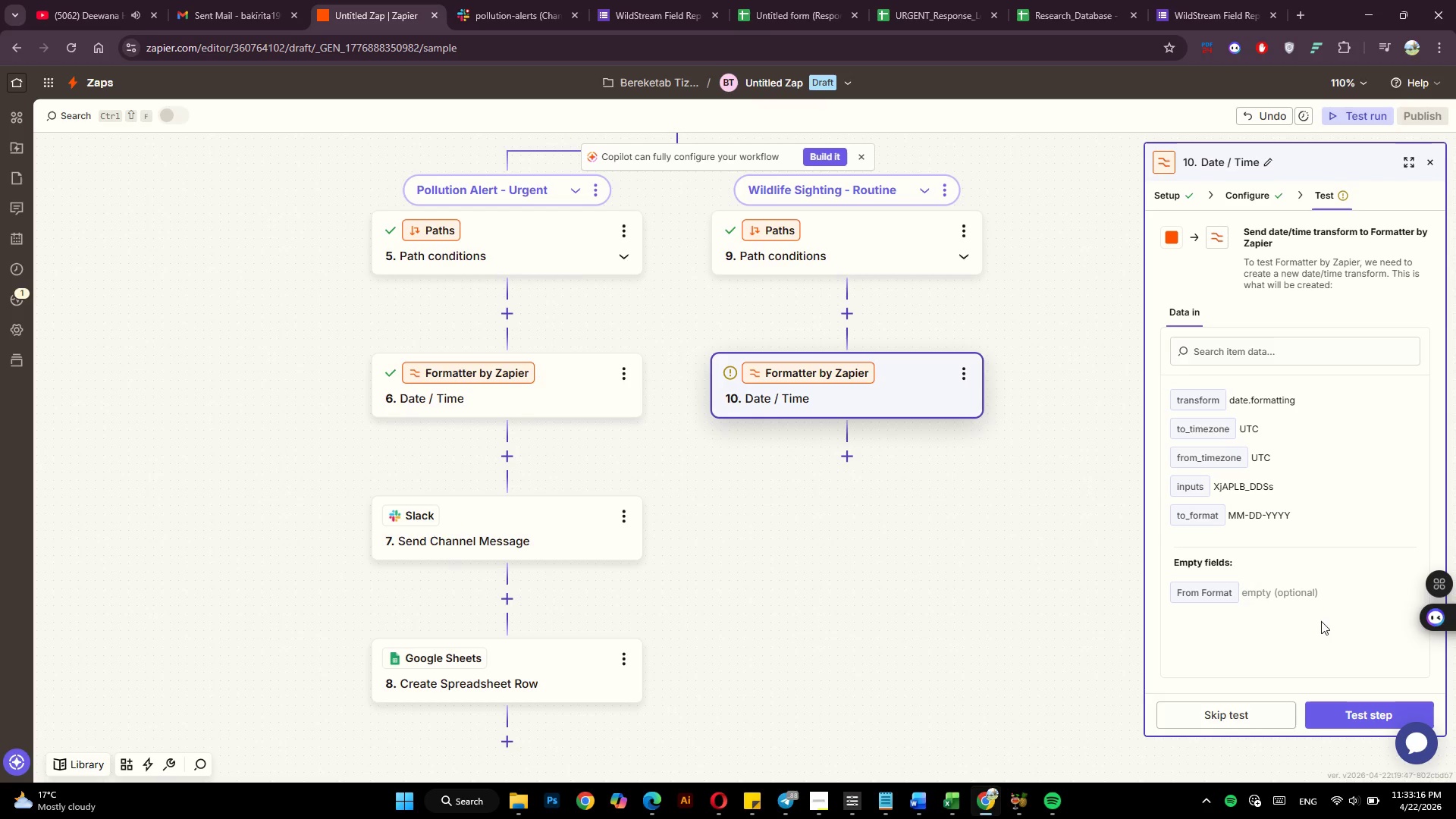 
left_click([1348, 713])
 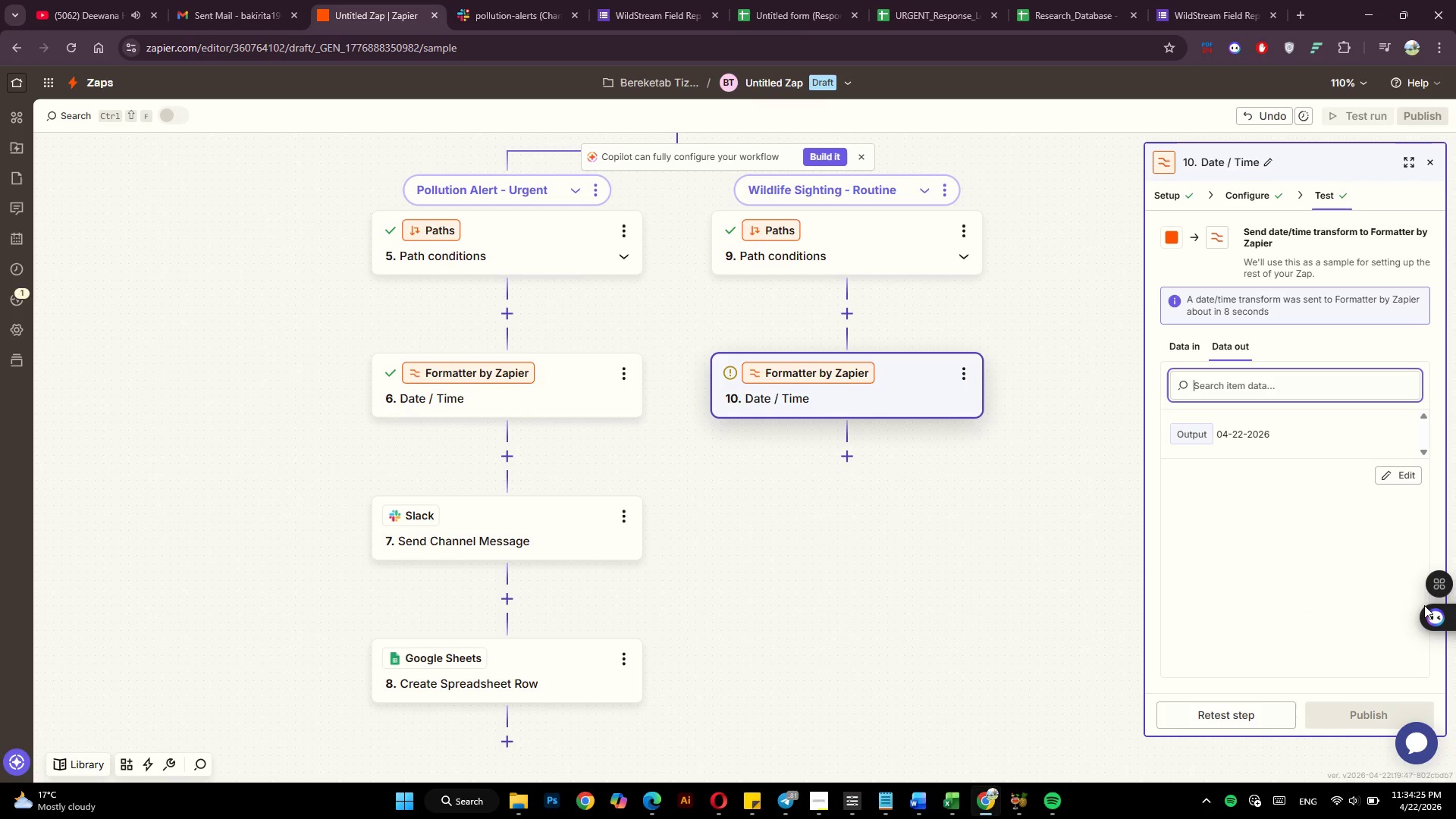 
wait(69.16)
 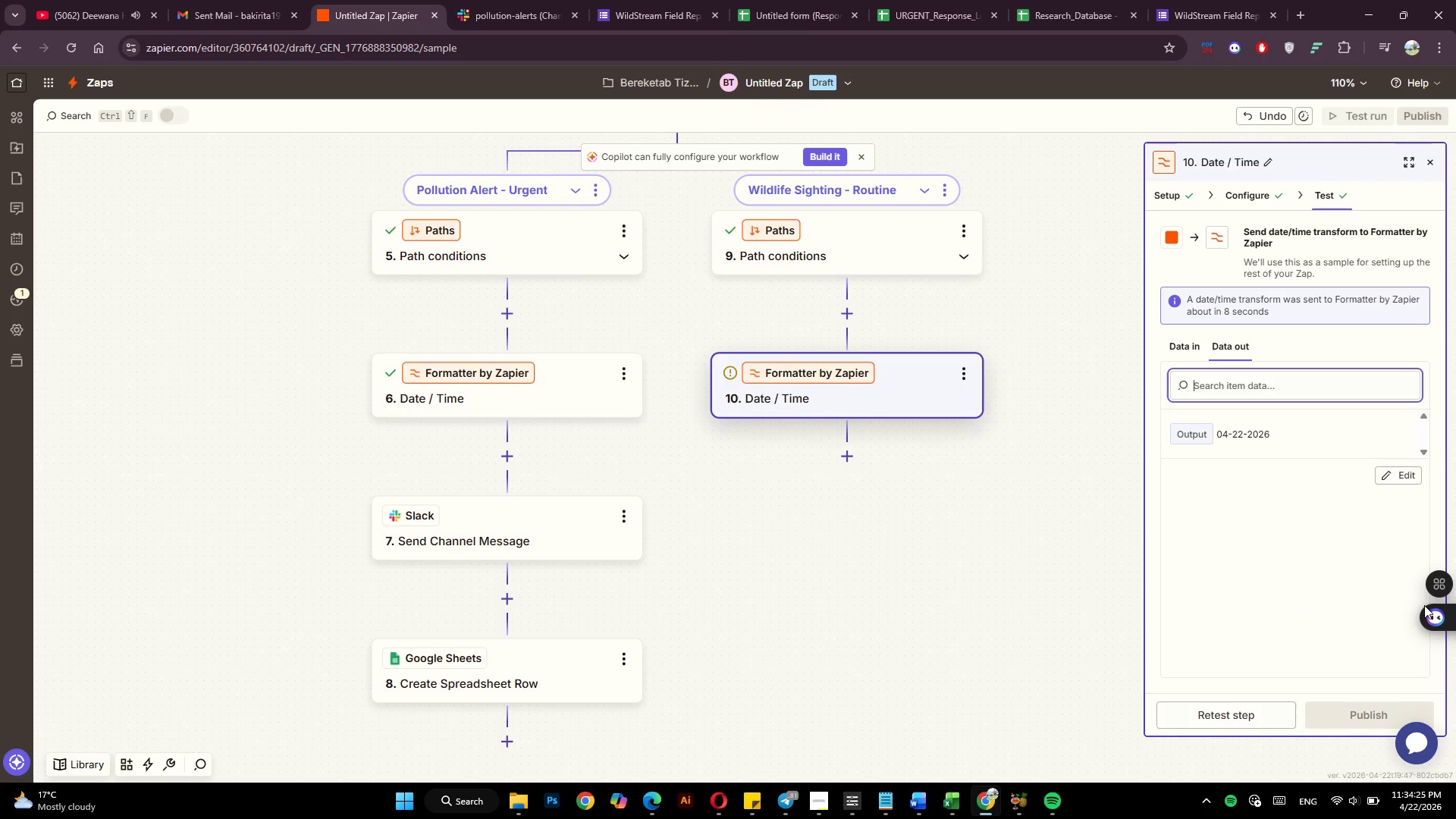 
mouse_move([1244, 846])
 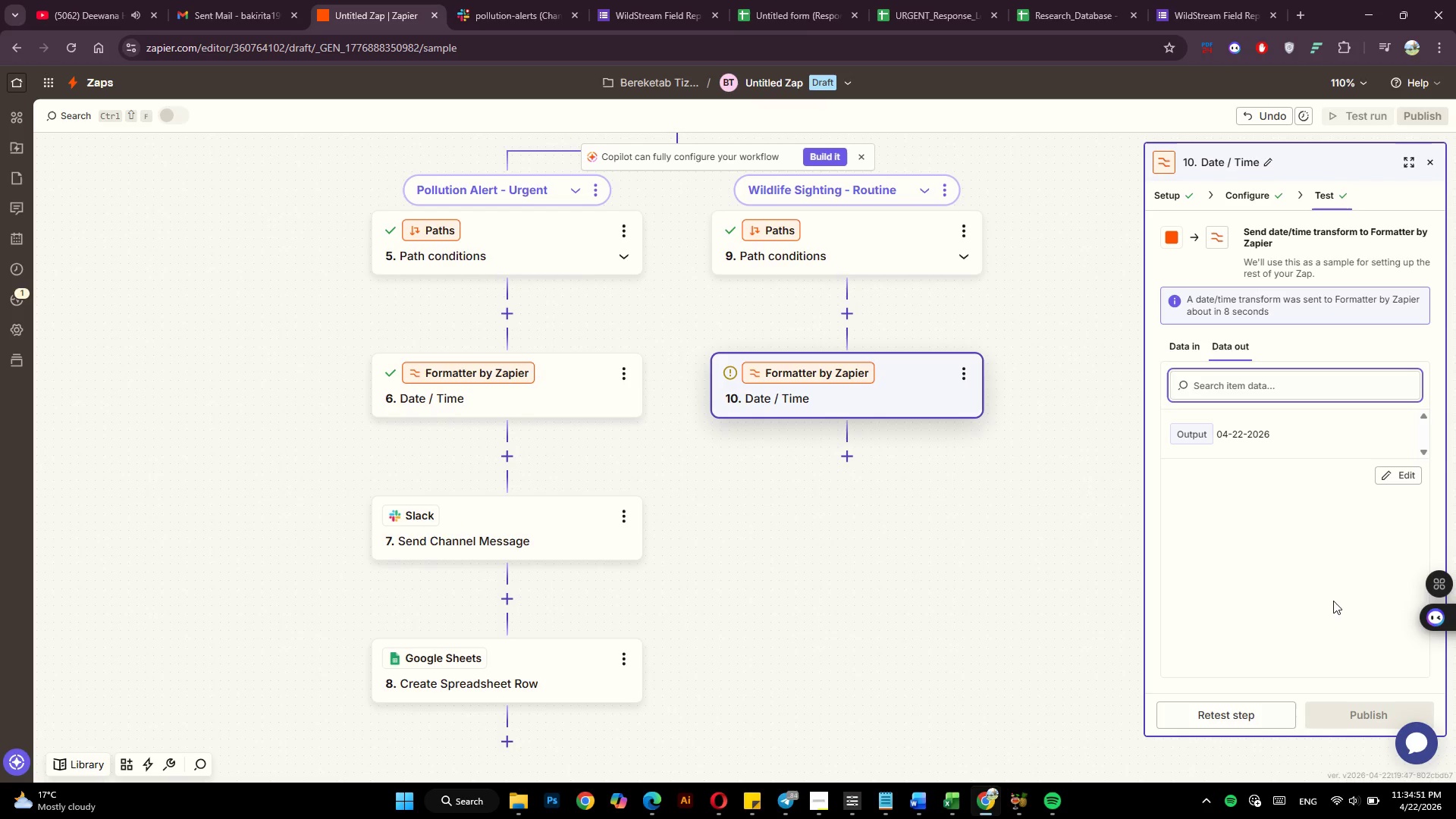 
wait(24.4)
 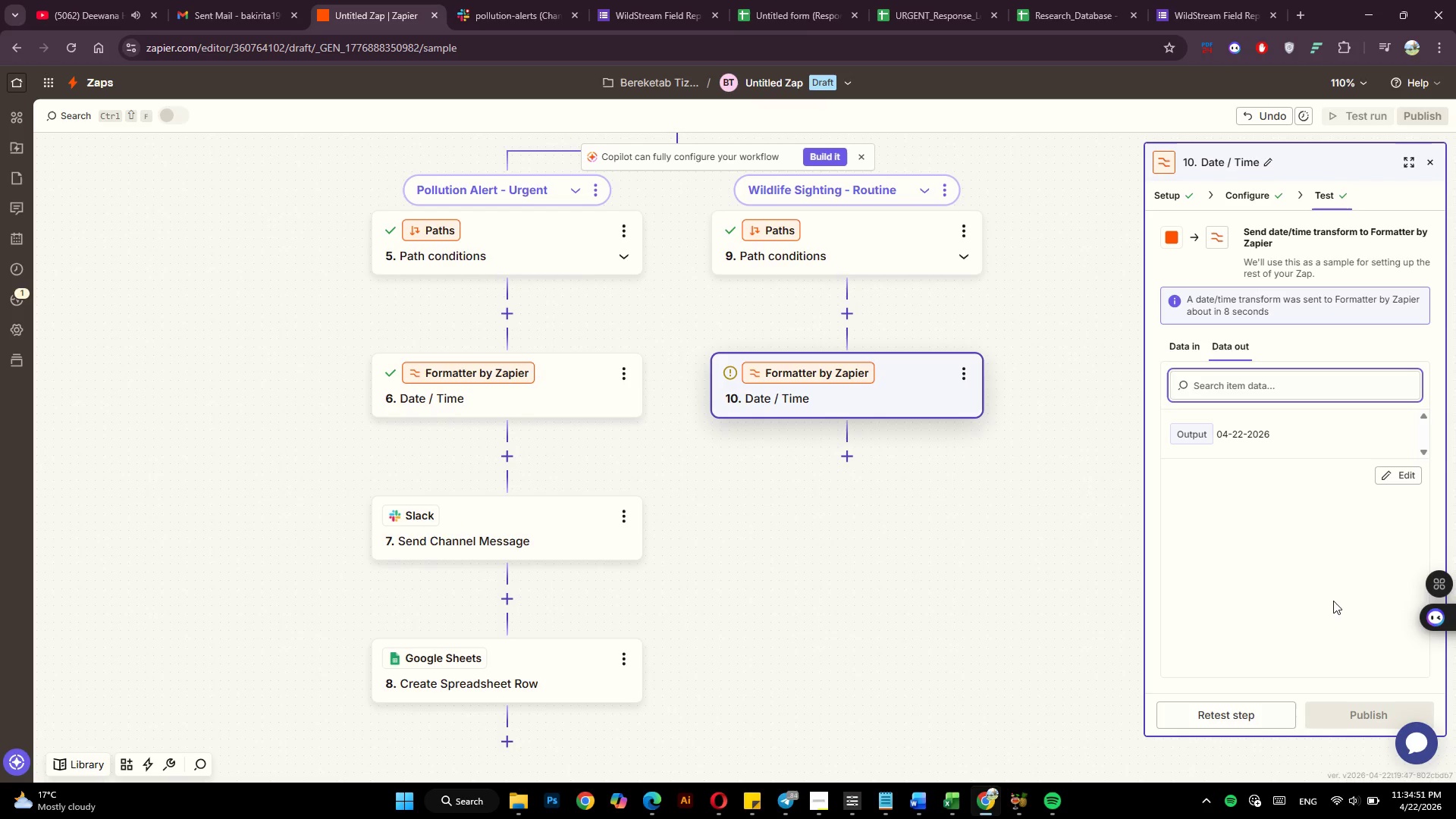 
mouse_move([854, 457])
 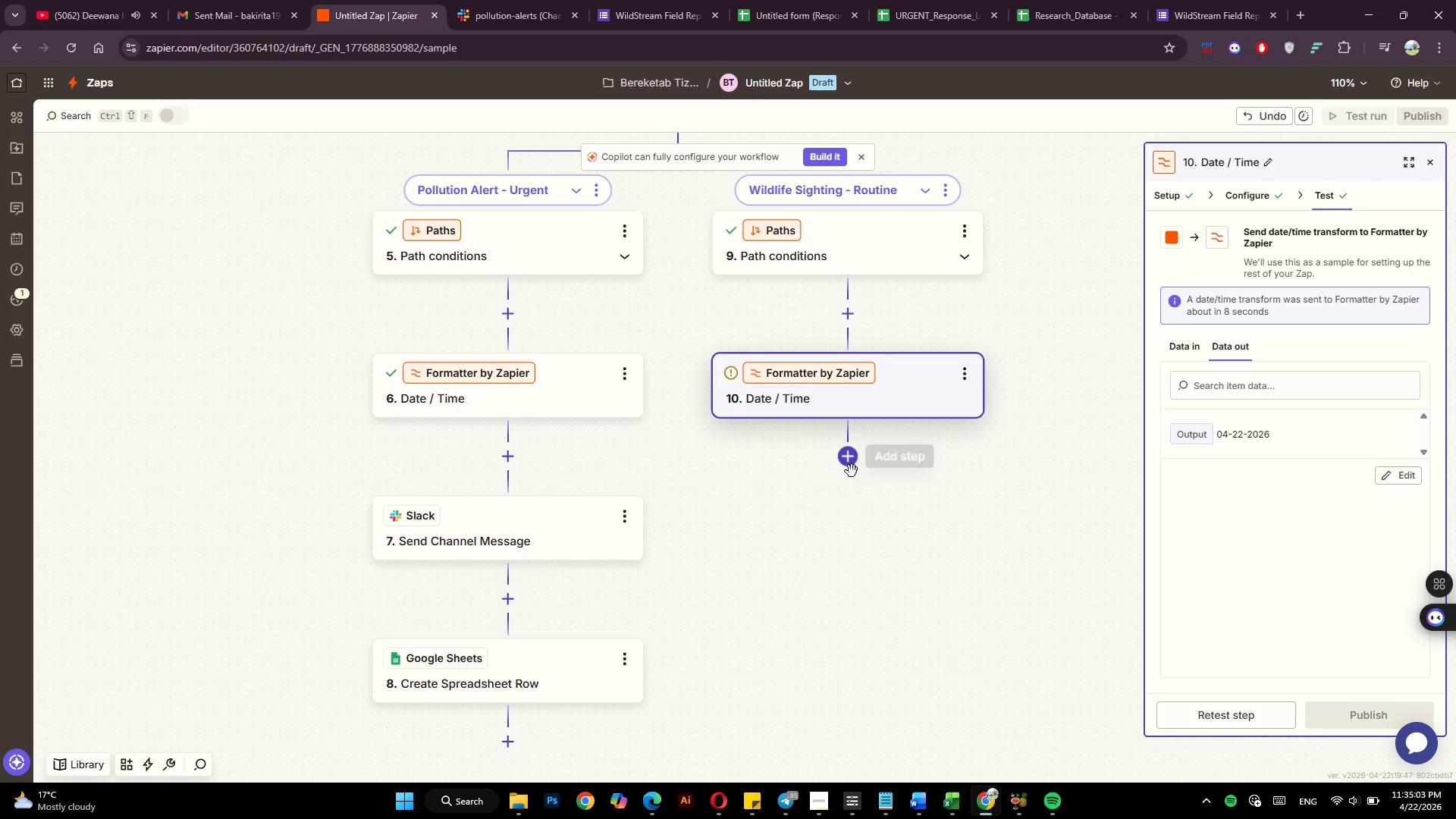 
left_click([846, 459])
 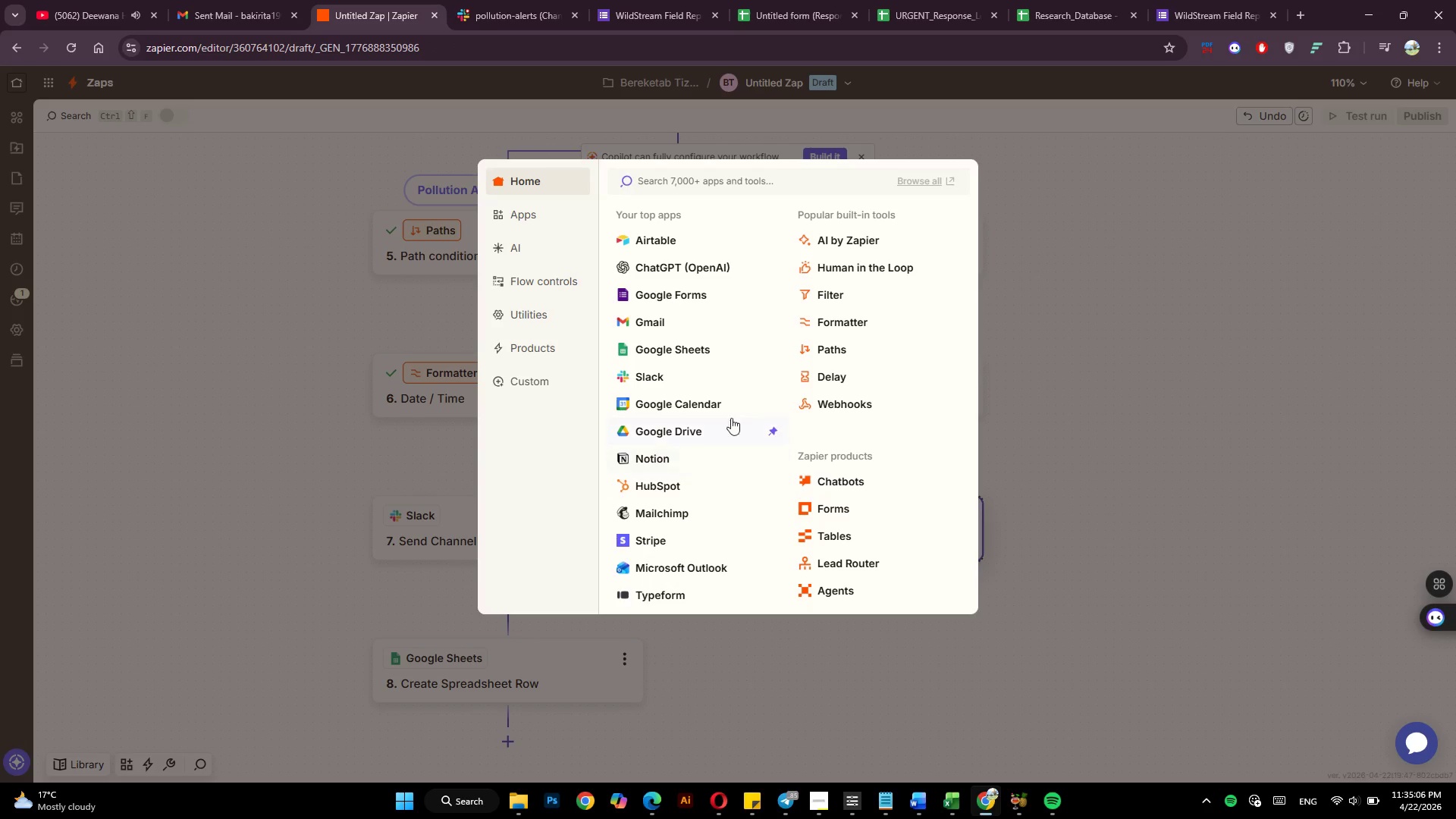 
left_click([693, 352])
 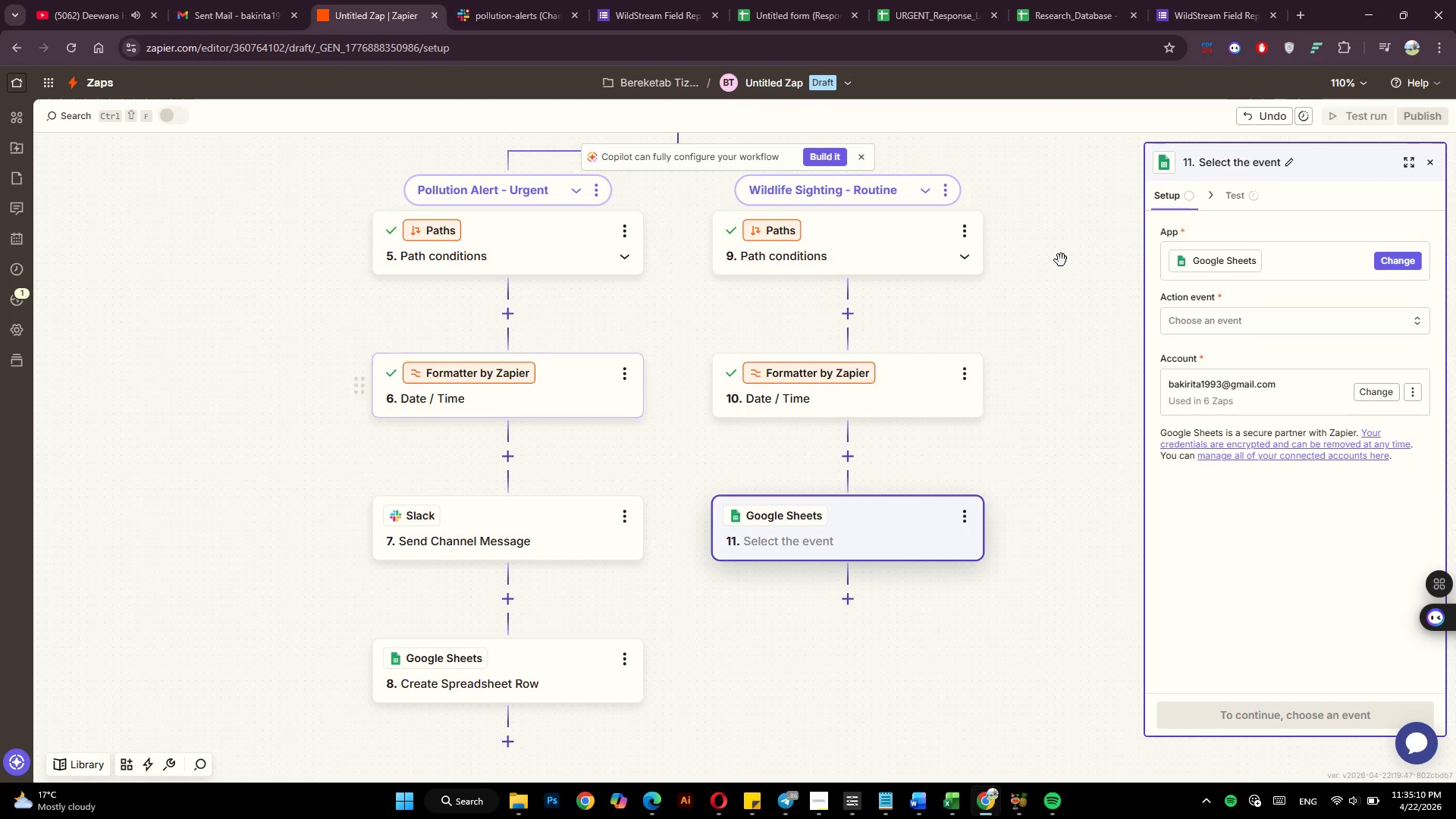 
left_click([1217, 320])
 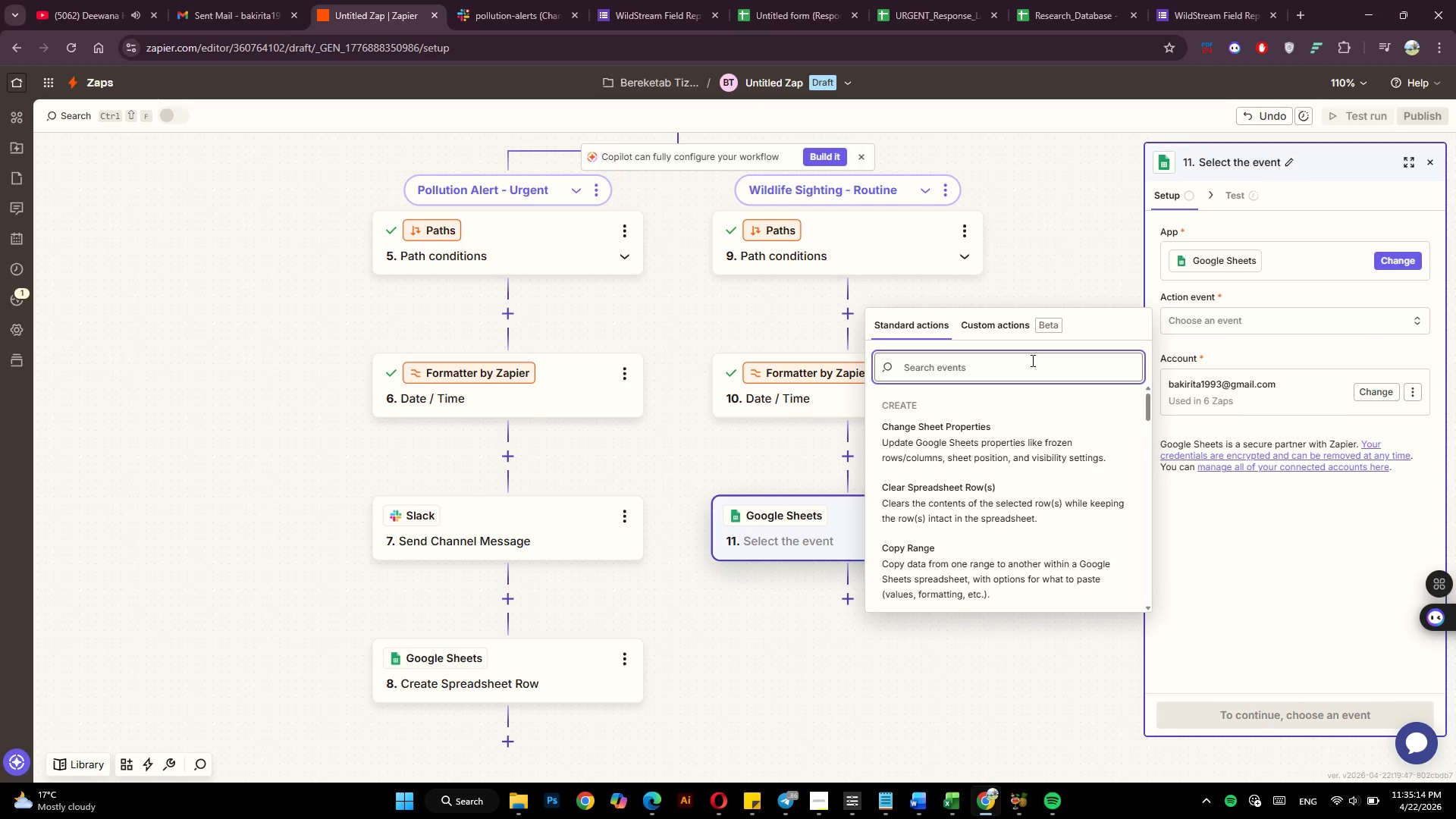 
type(create)
 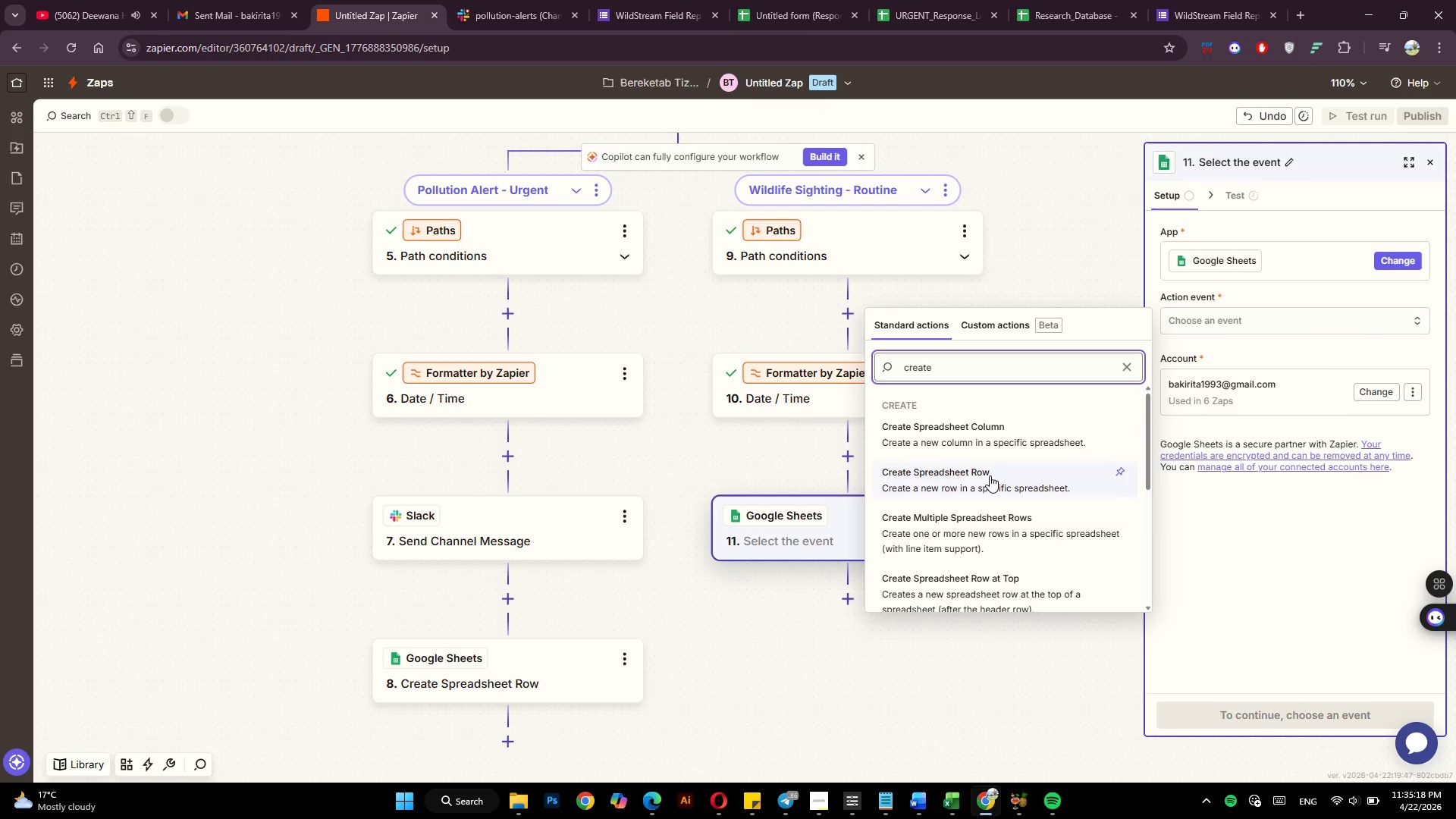 
left_click([990, 475])
 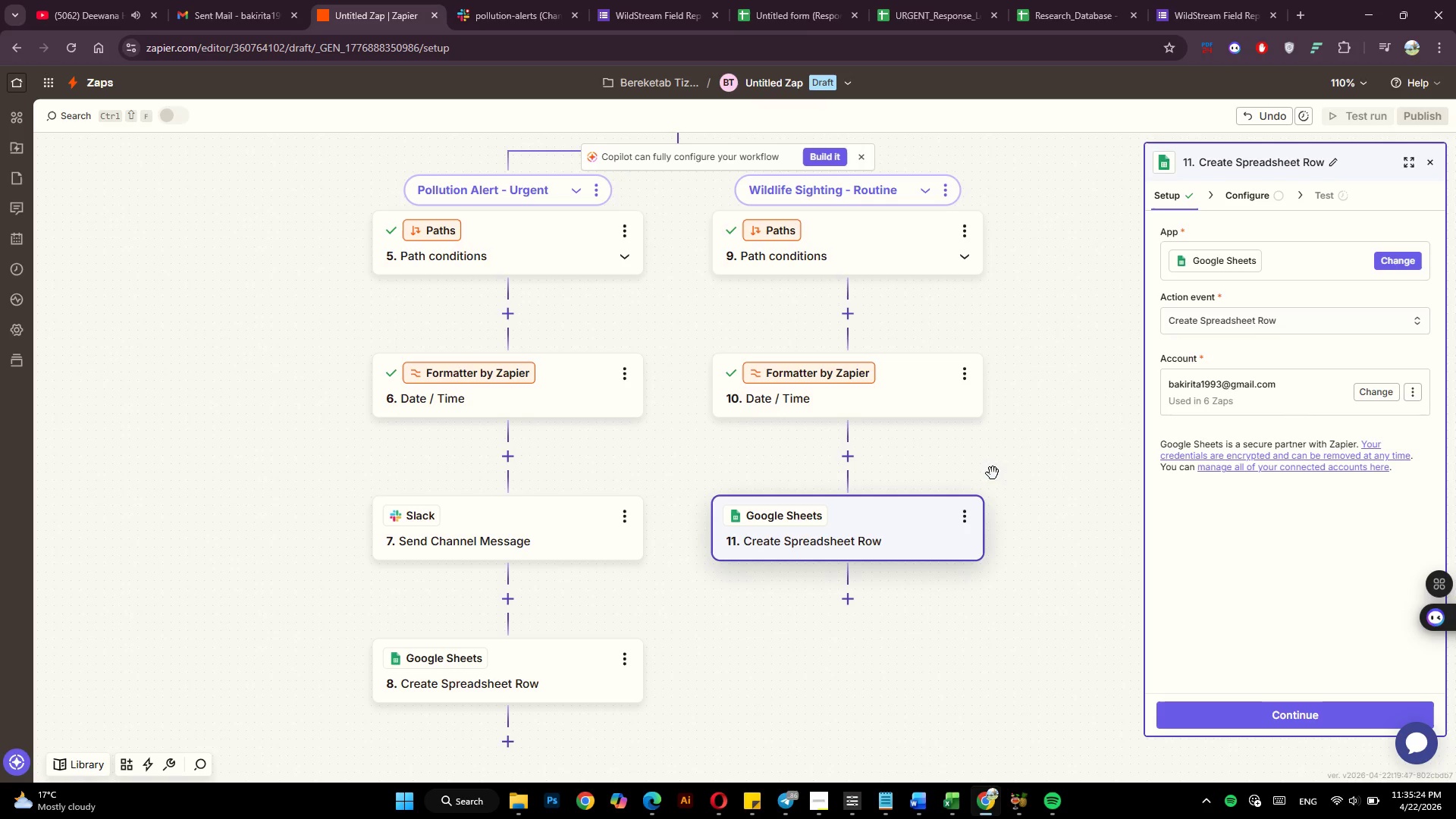 
wait(7.7)
 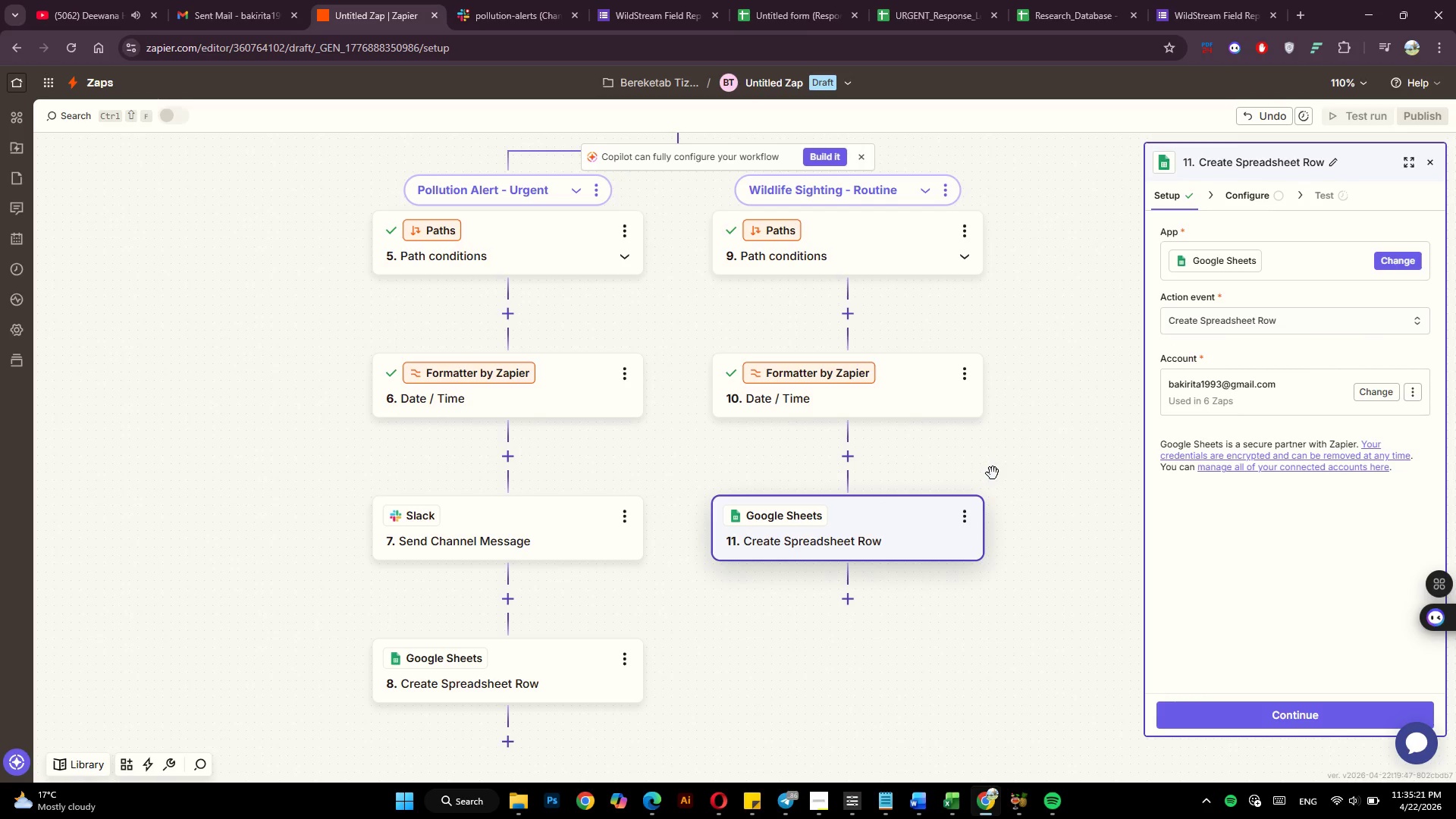 
left_click([1234, 718])
 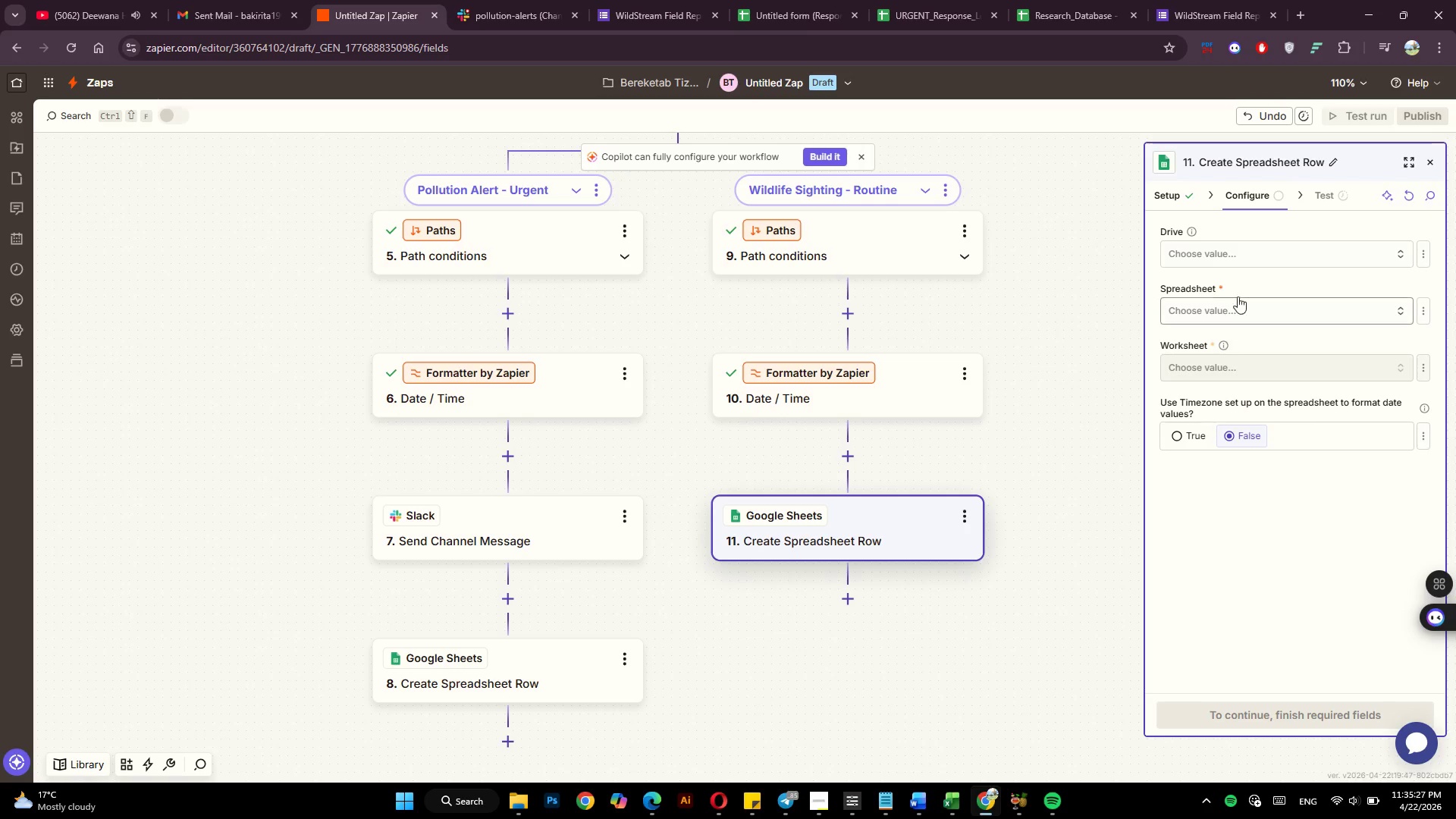 
left_click([1242, 254])
 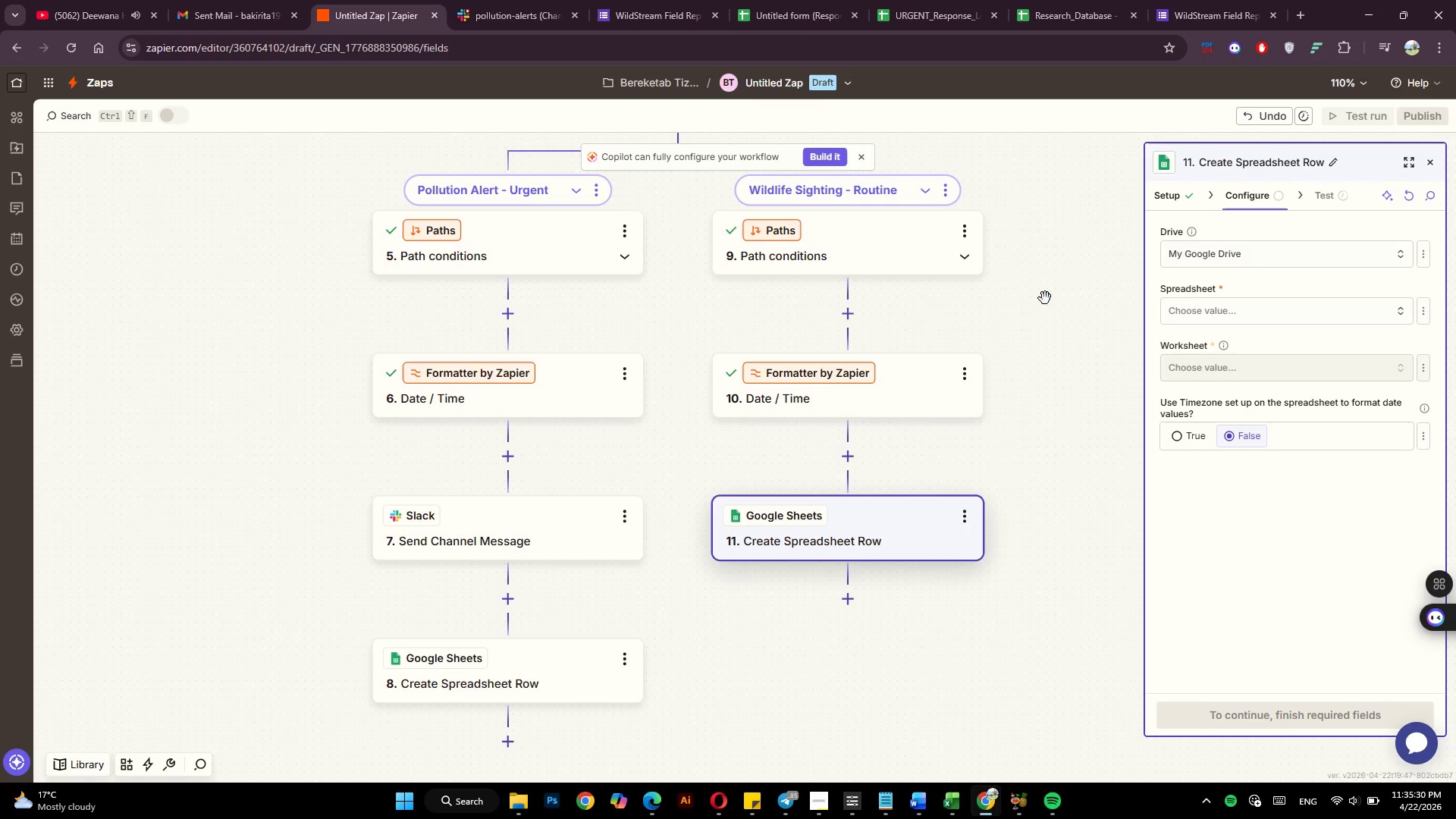 
left_click([1245, 312])
 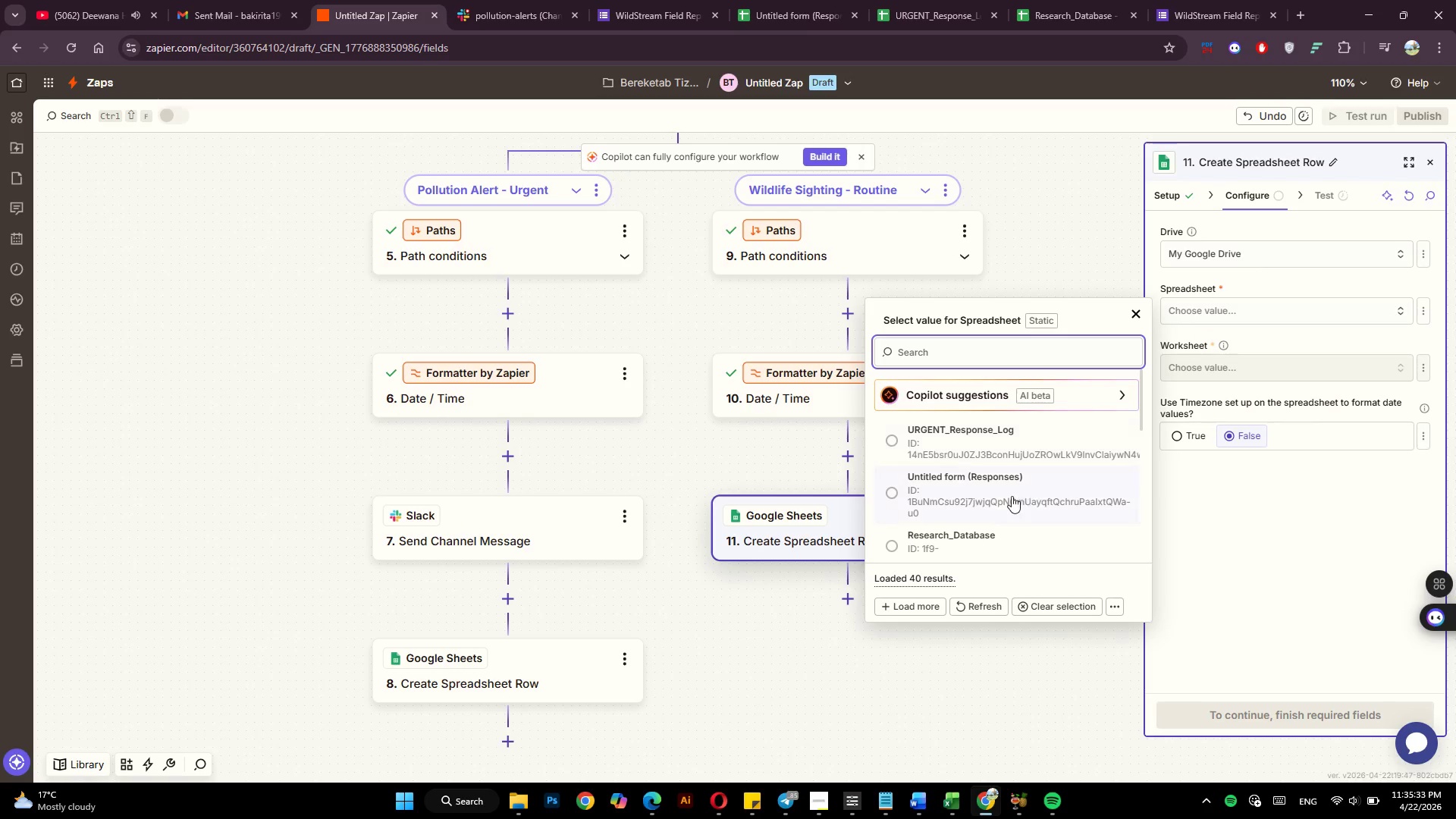 
scroll: coordinate [1016, 486], scroll_direction: down, amount: 1.0
 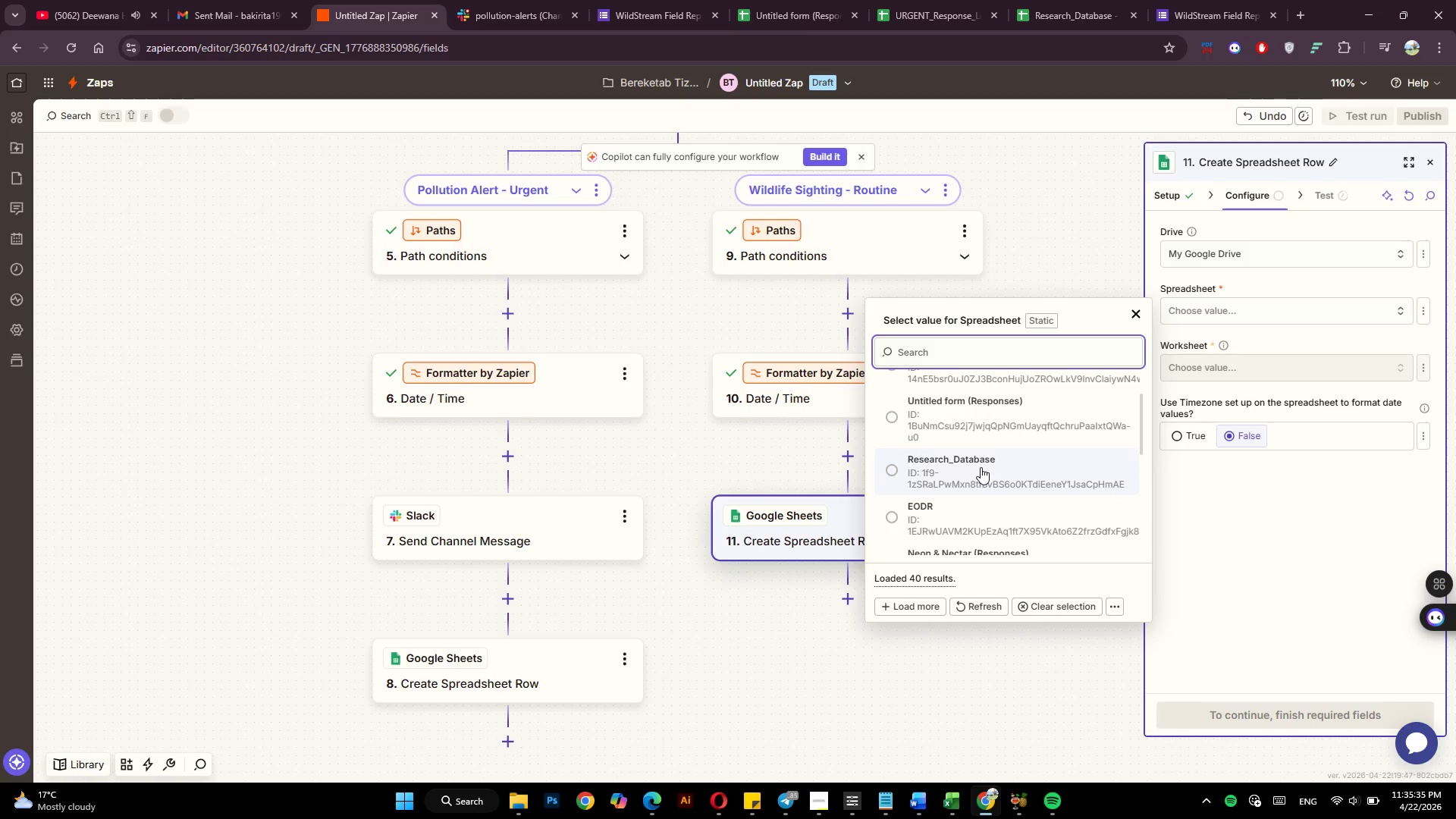 
left_click([981, 467])
 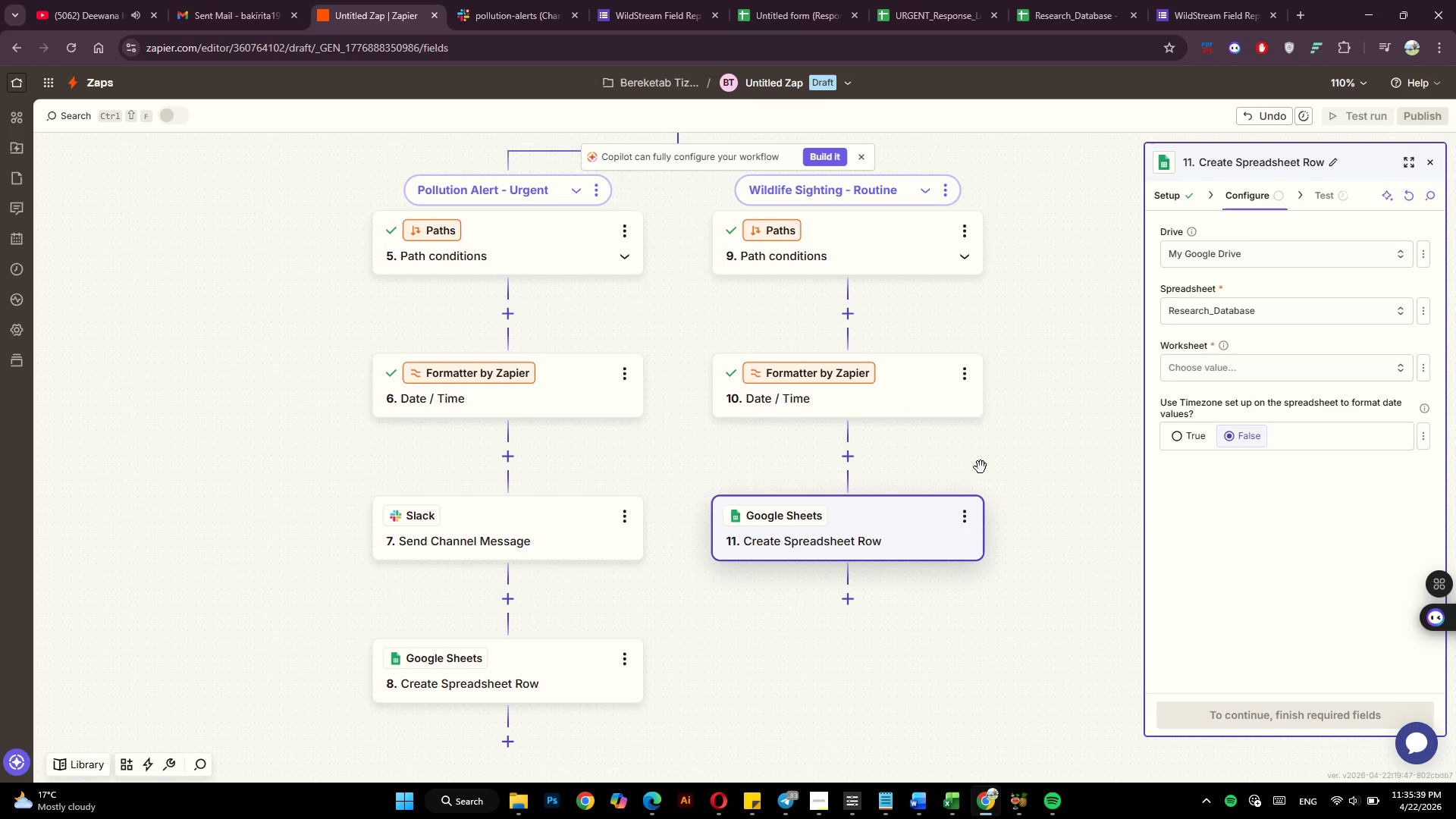 
left_click([1184, 378])
 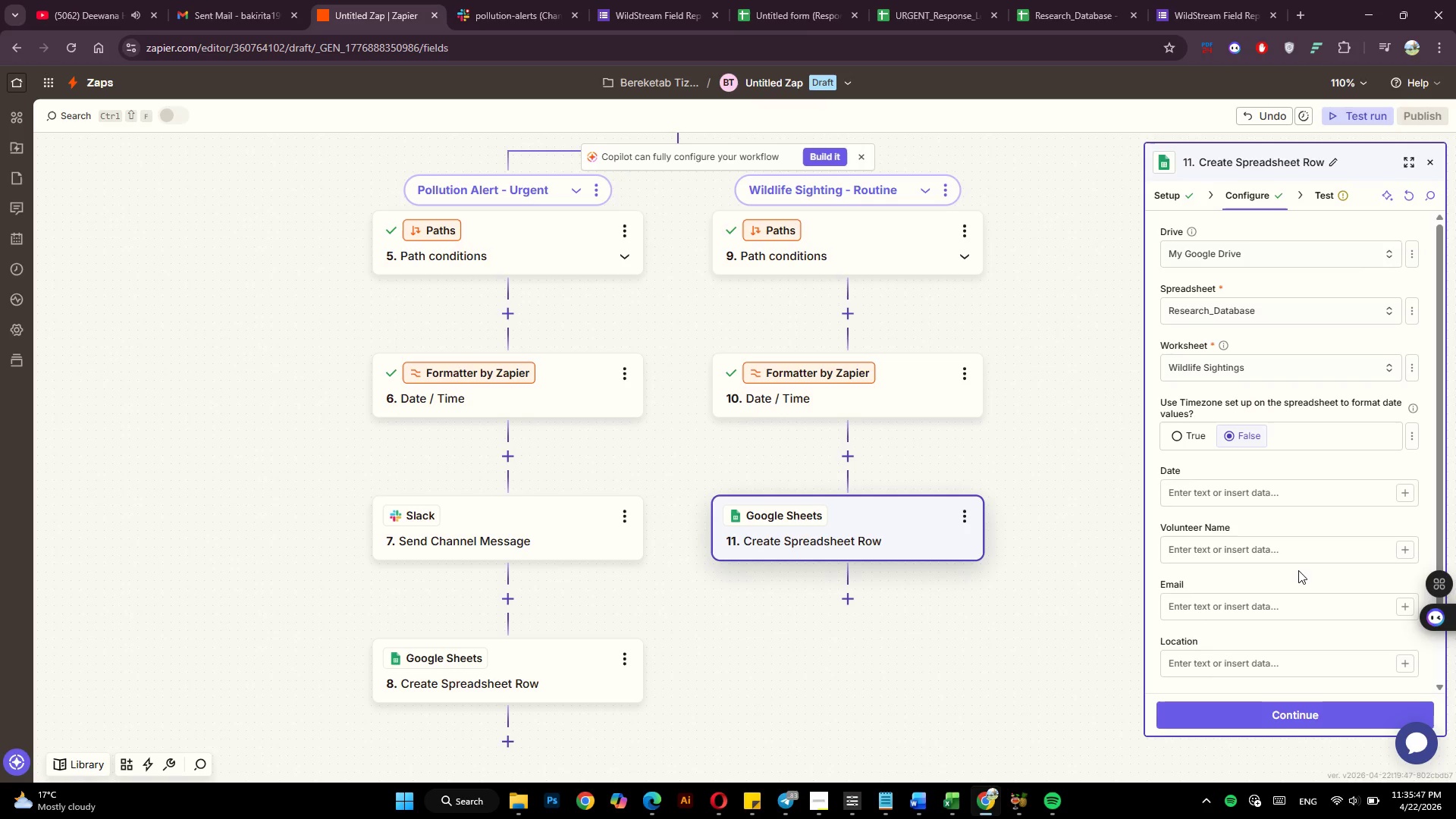 
wait(12.02)
 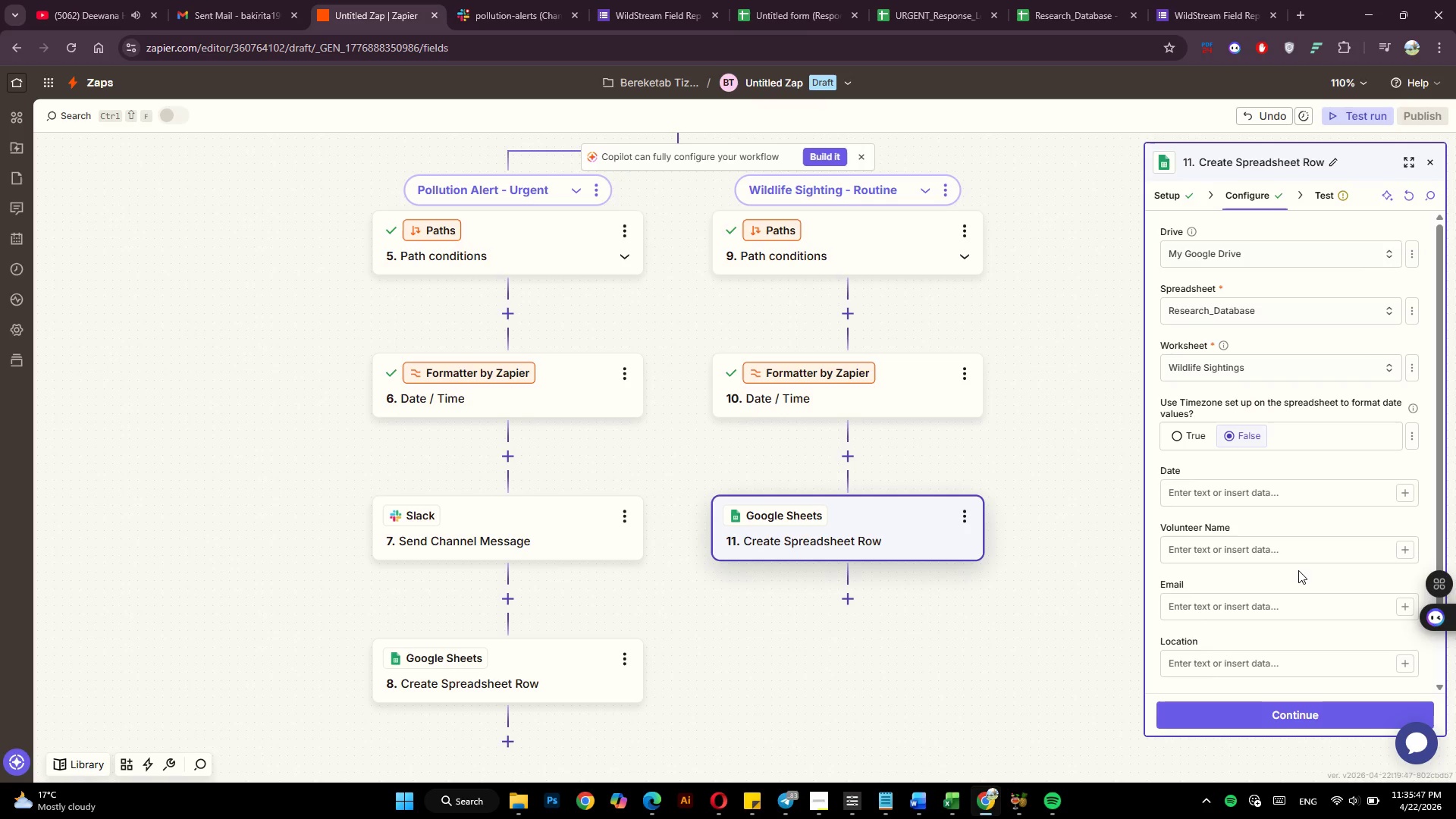 
left_click([1410, 491])
 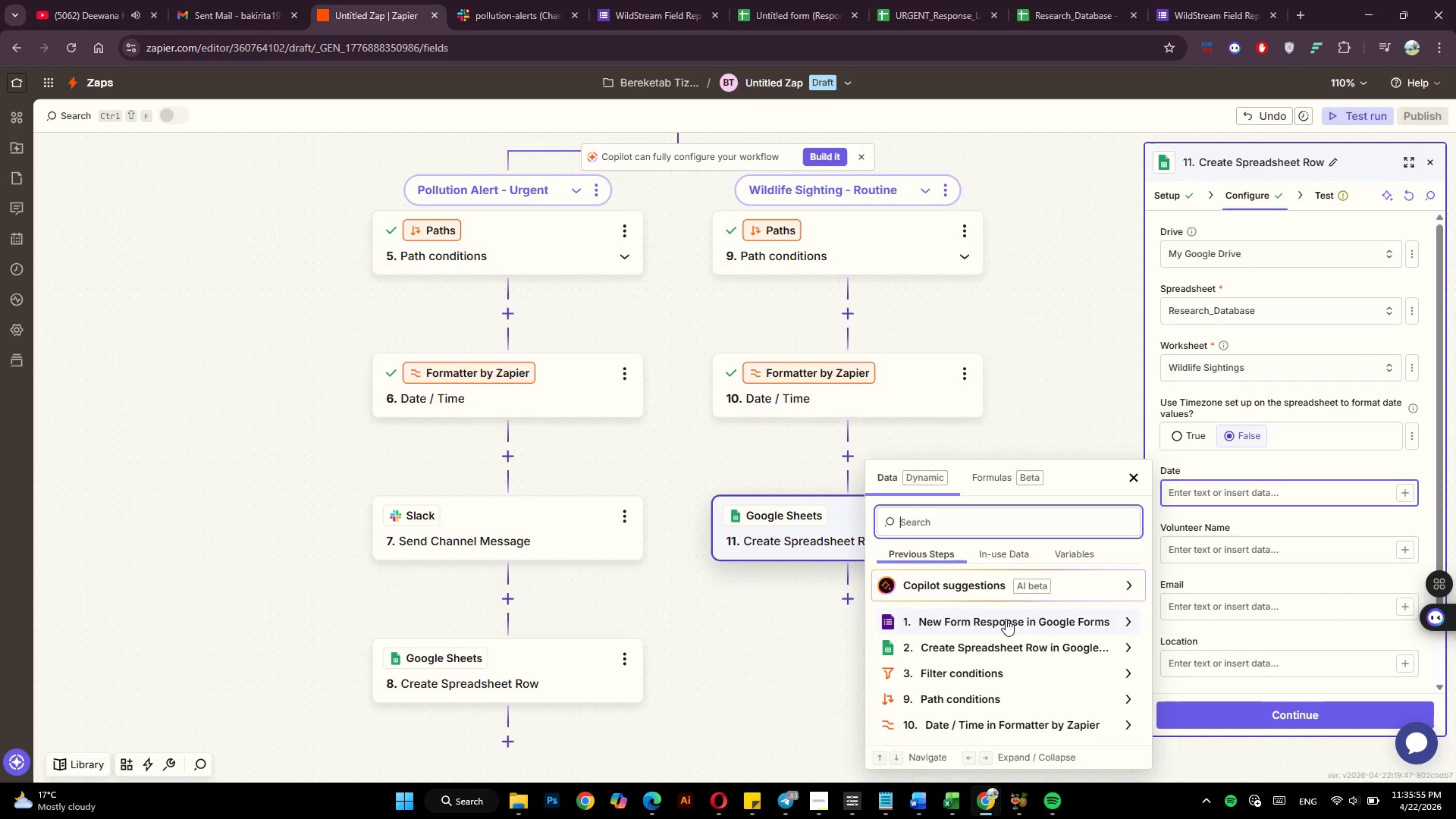 
mouse_move([990, 694])
 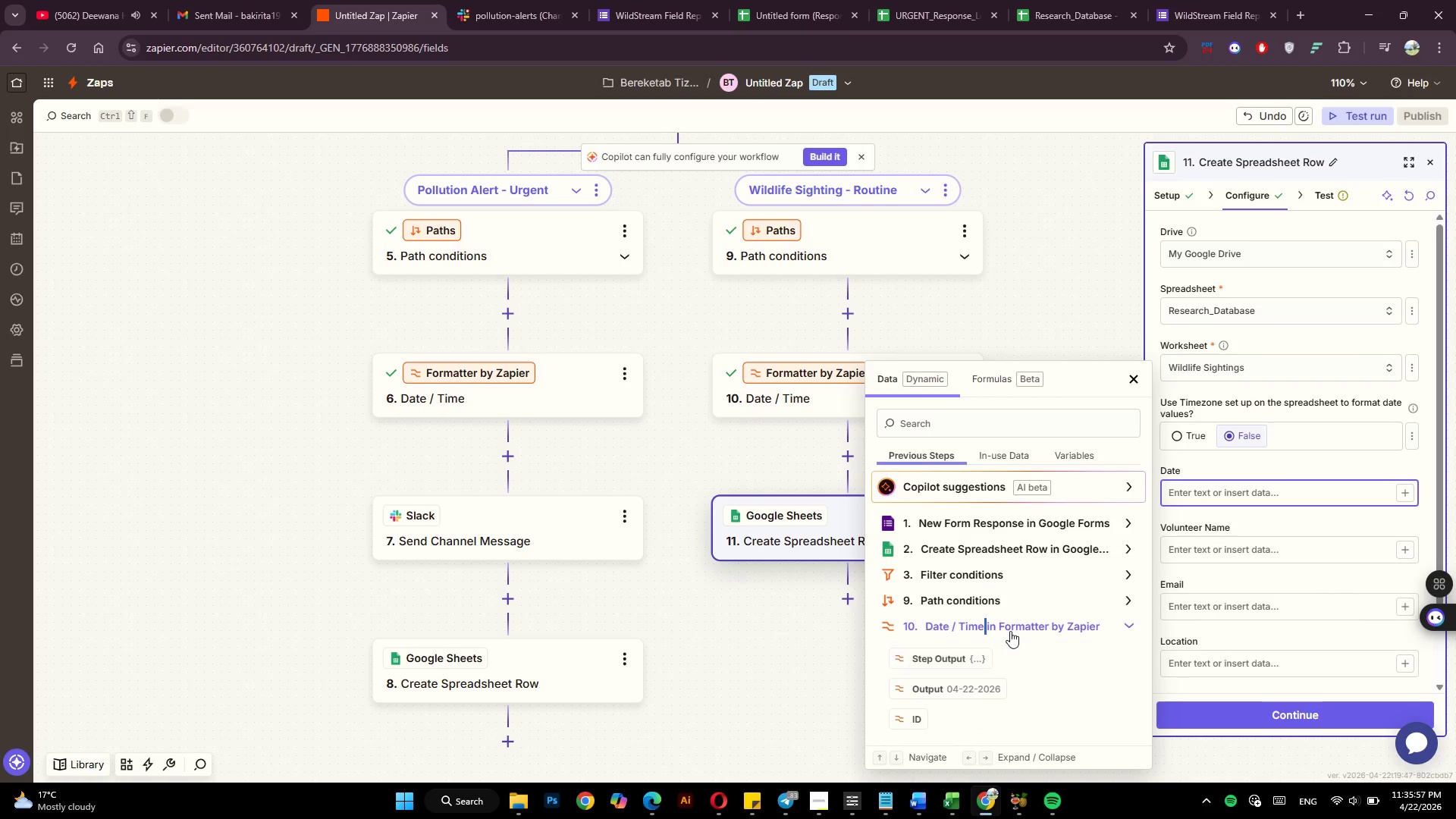 
scroll: coordinate [1011, 631], scroll_direction: down, amount: 3.0
 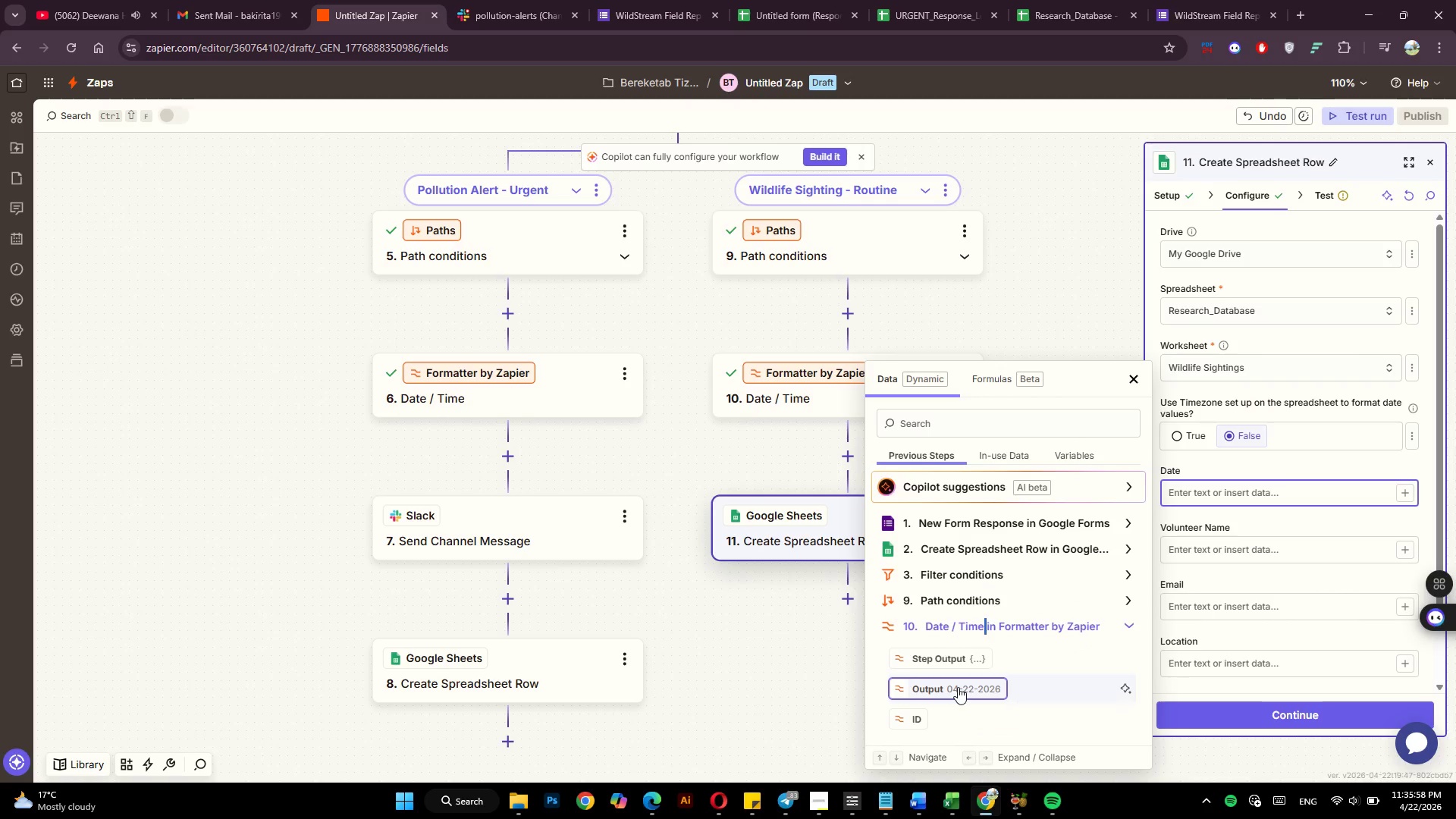 
left_click([958, 687])
 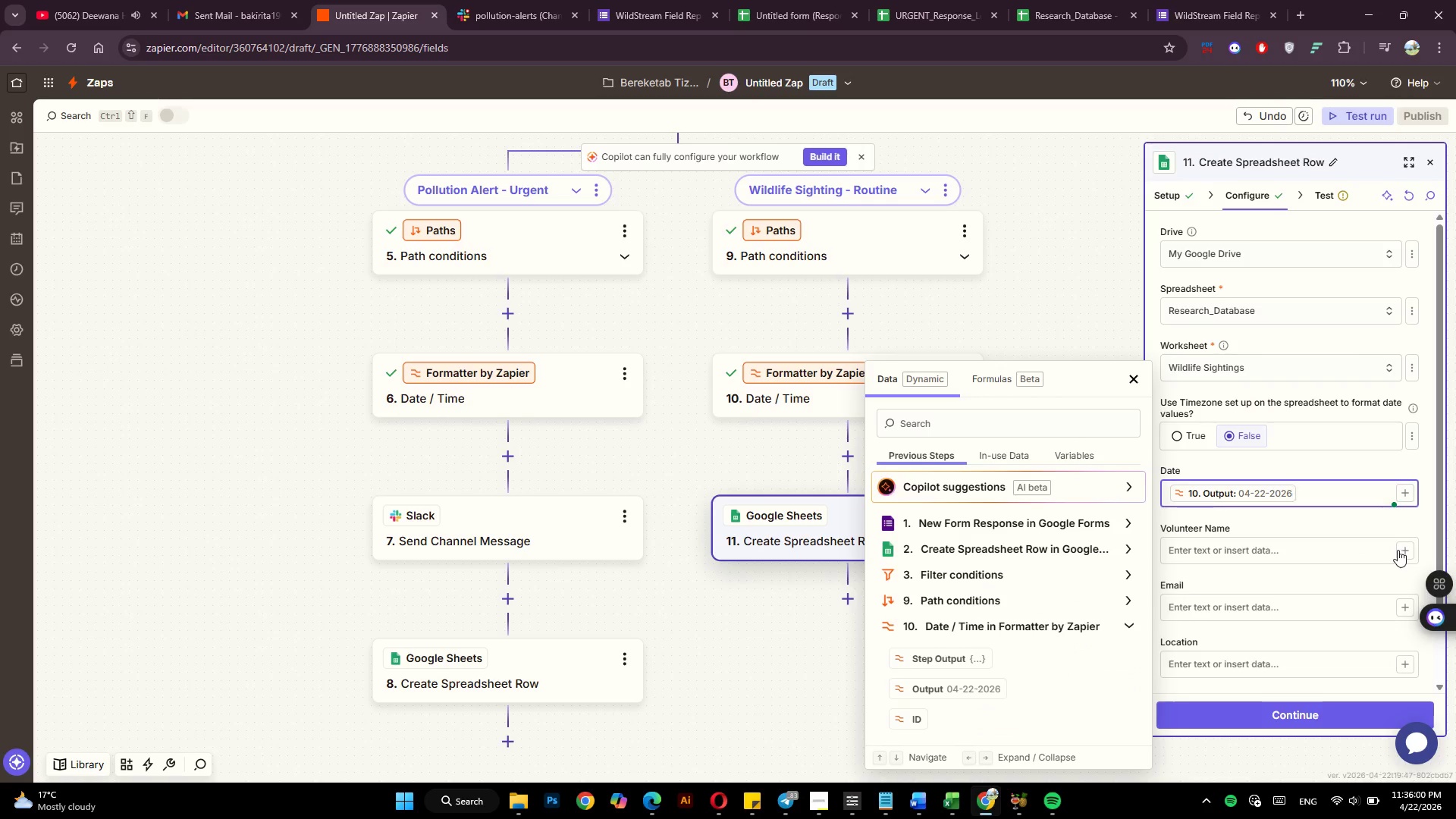 
left_click([1405, 551])
 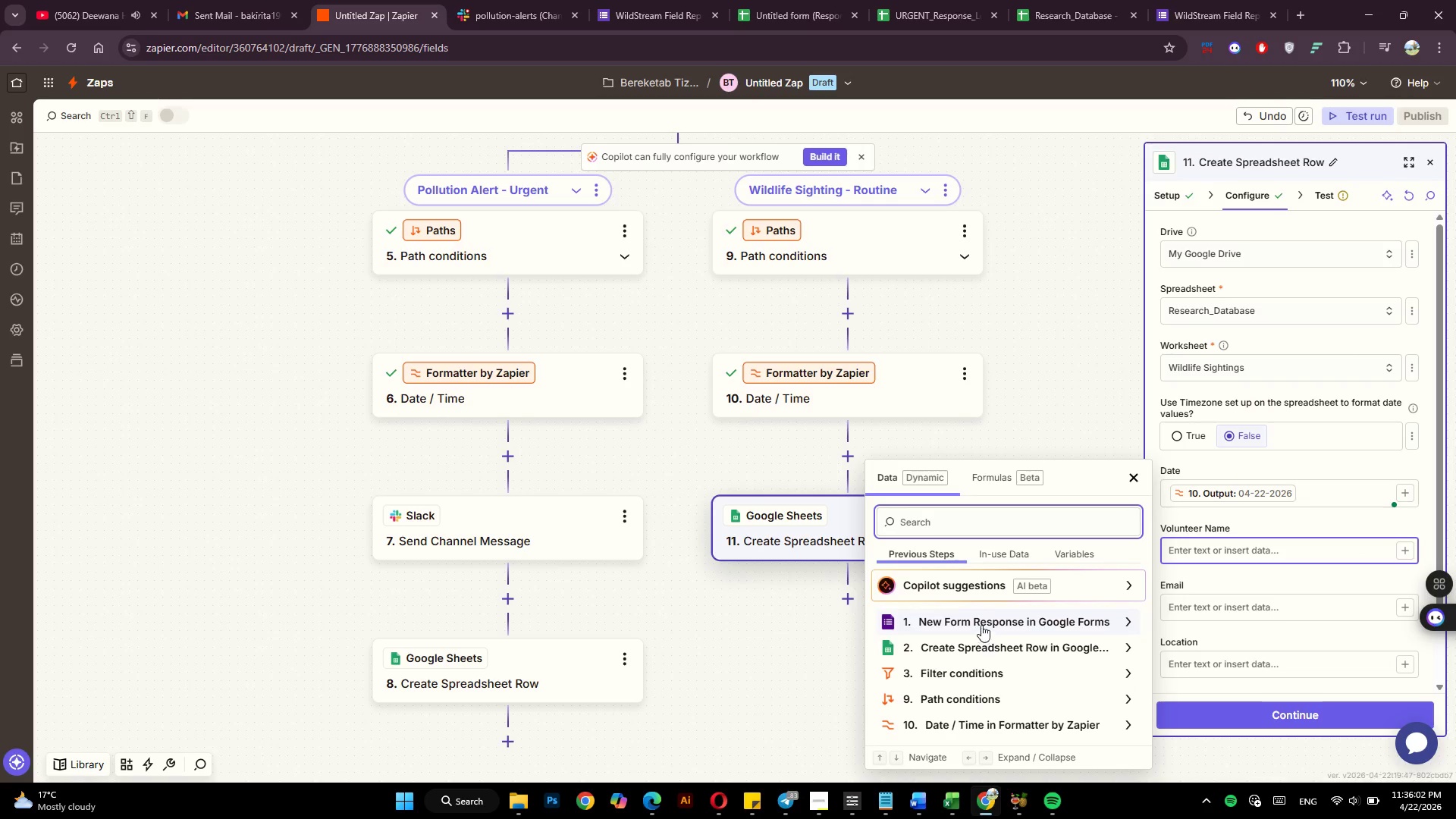 
left_click([984, 617])
 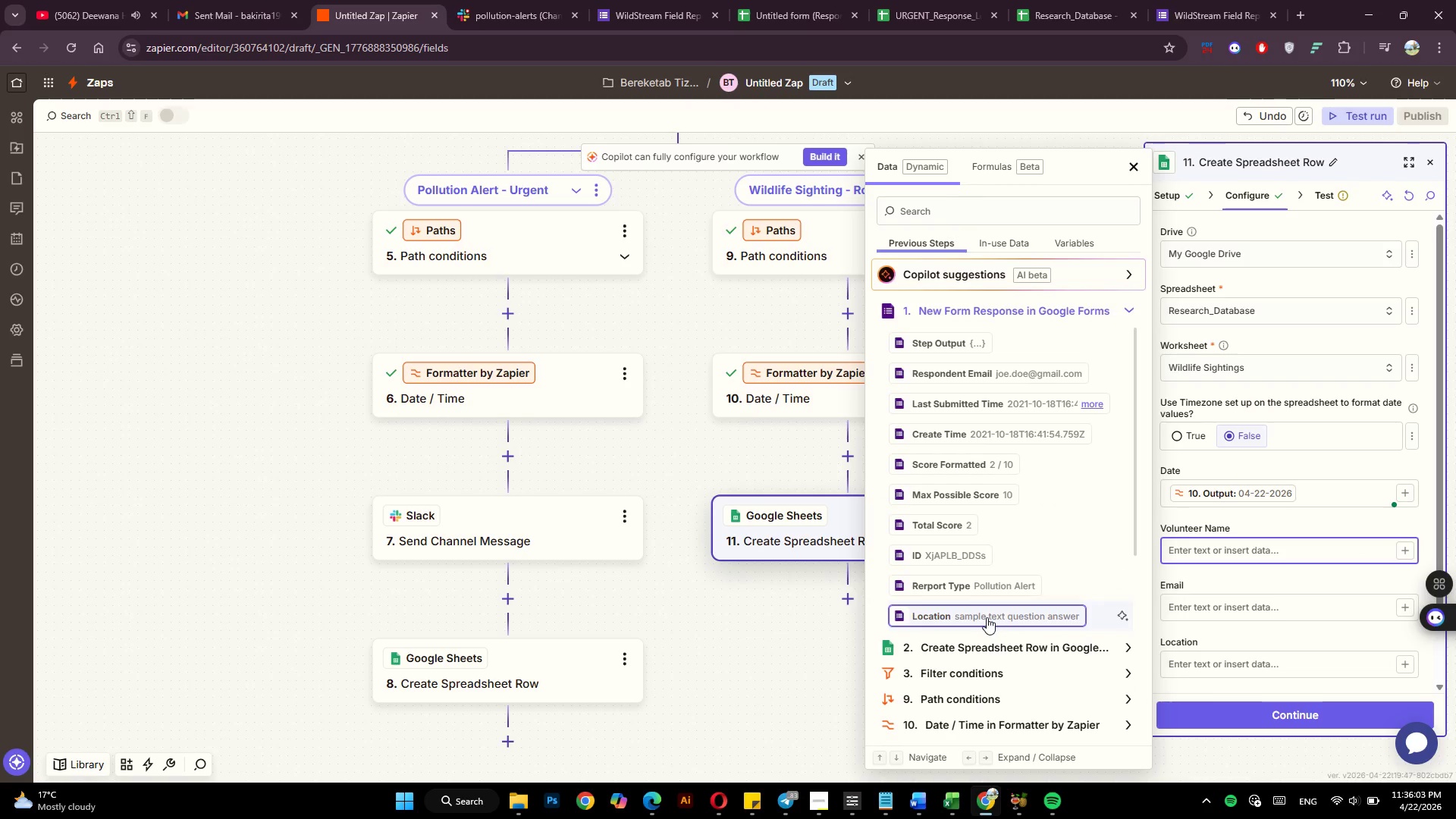 
scroll: coordinate [988, 615], scroll_direction: down, amount: 5.0
 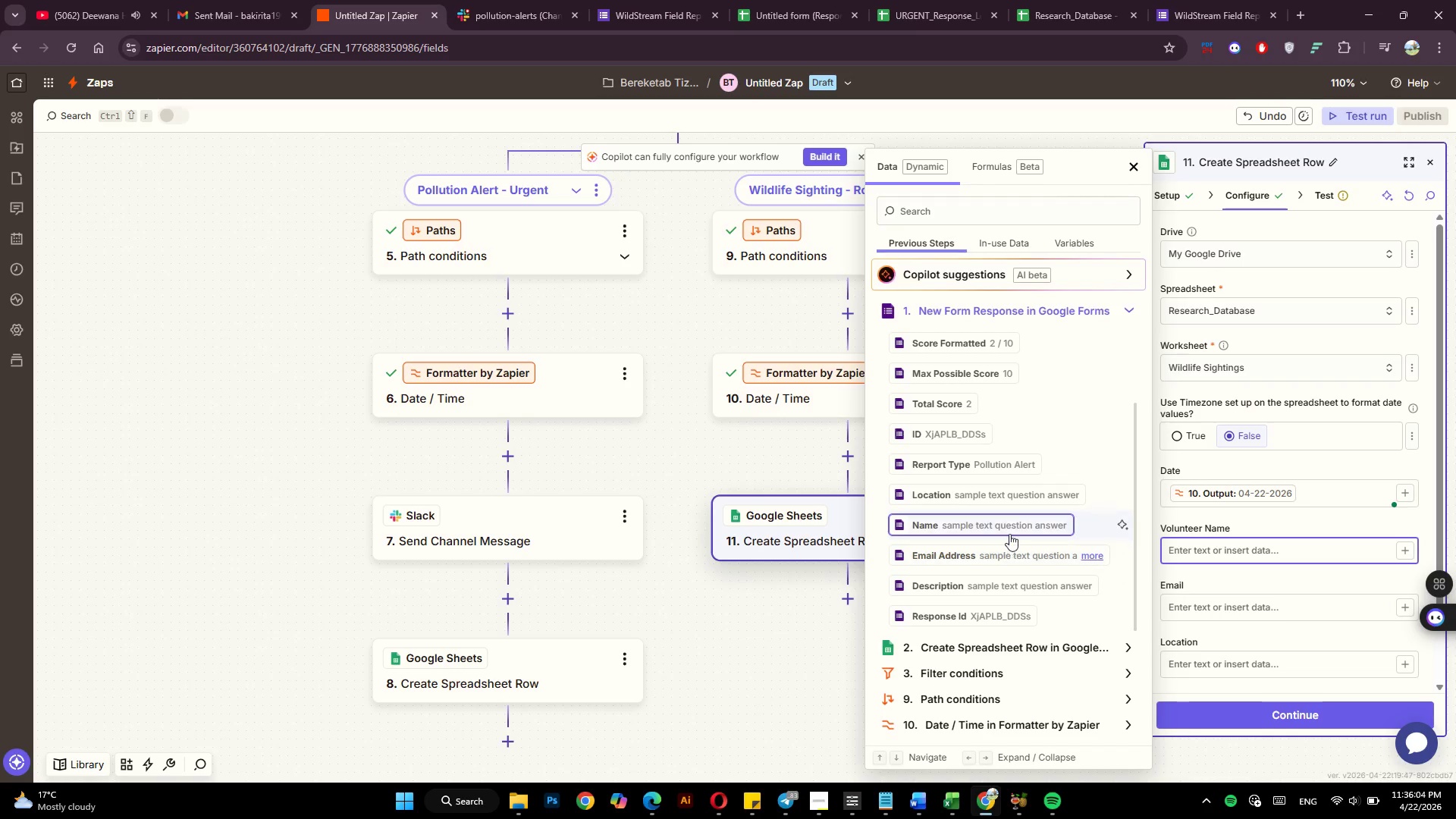 
left_click([1013, 515])
 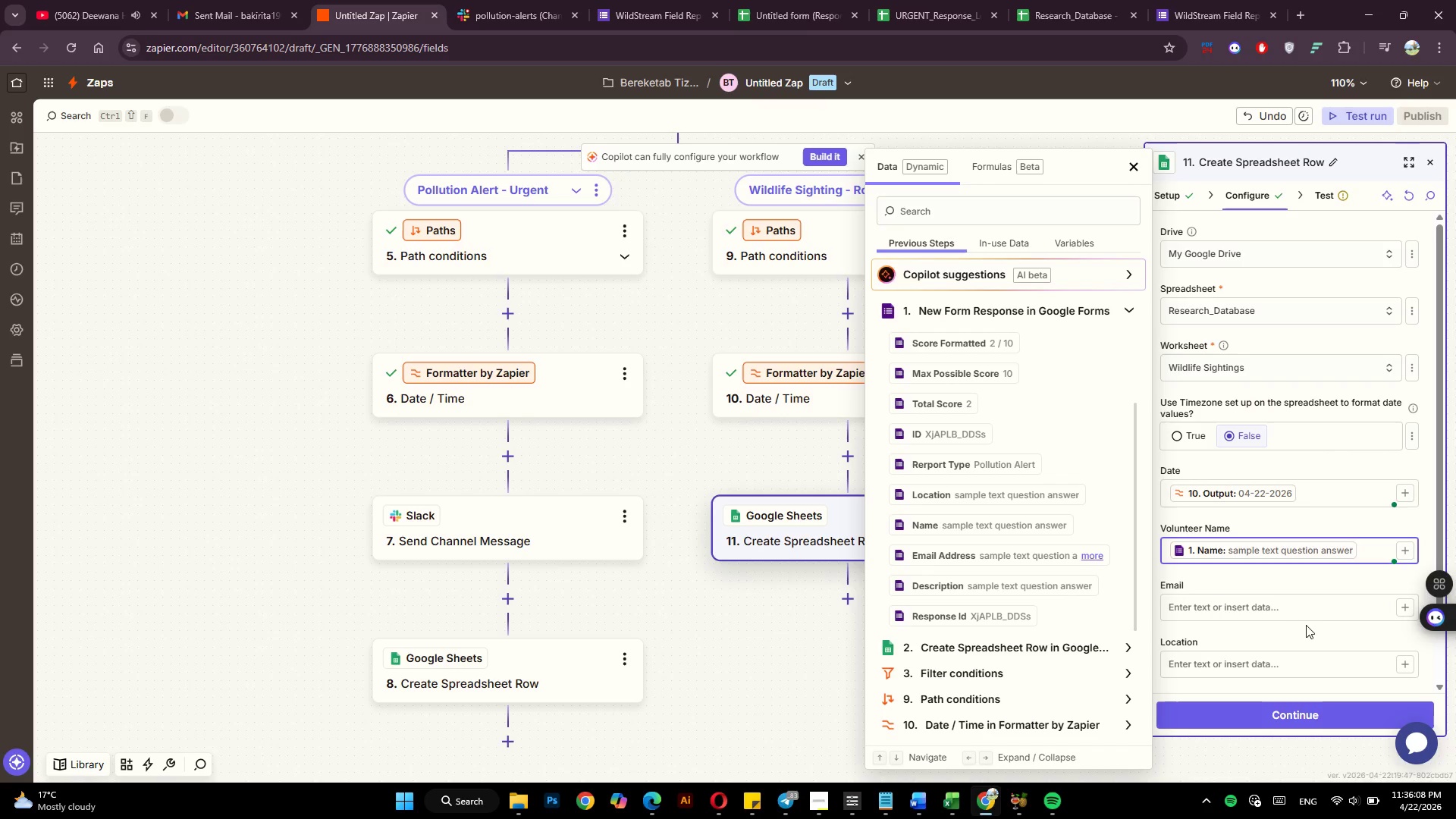 
left_click([1404, 607])
 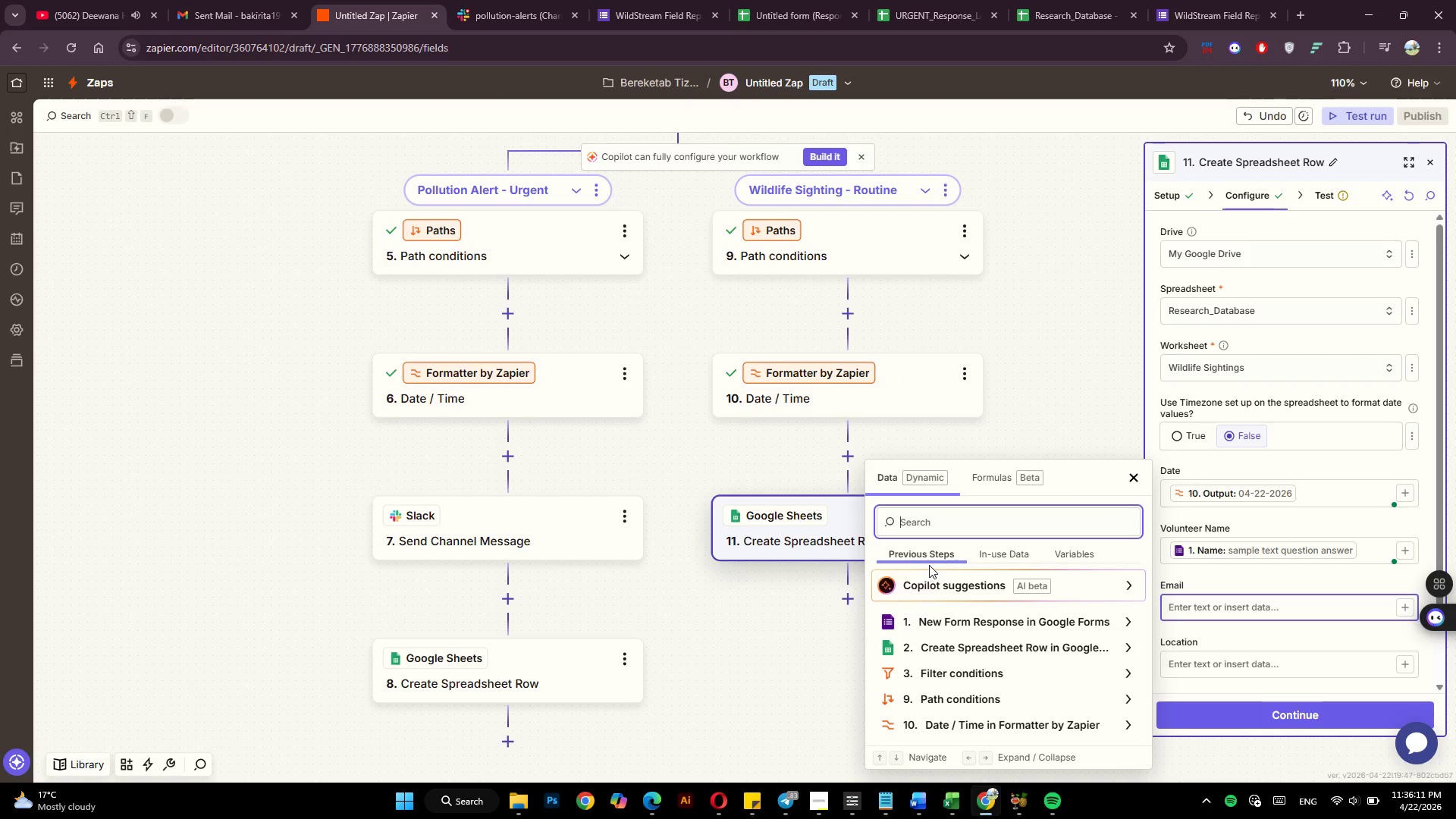 
left_click([944, 616])
 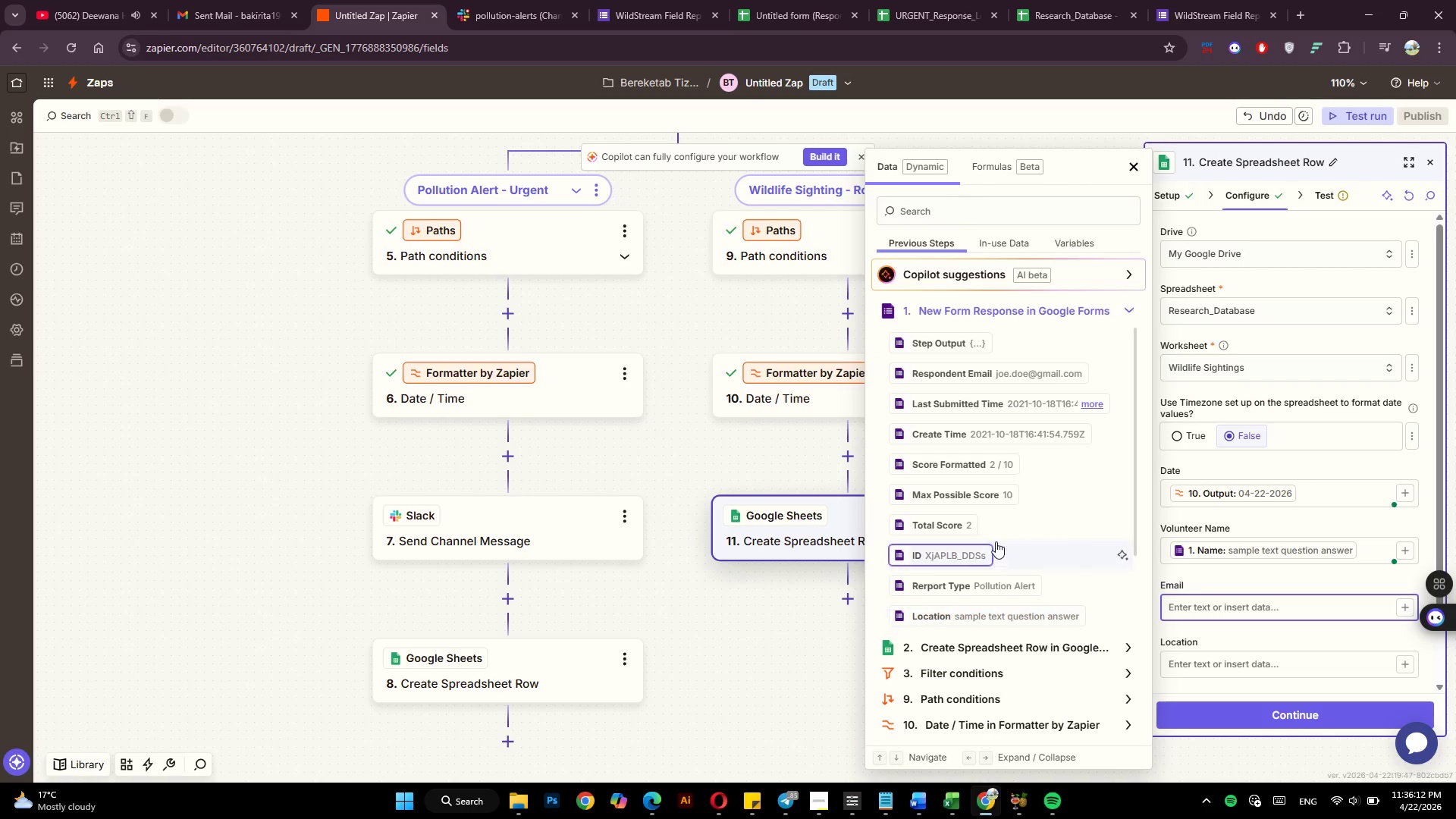 
scroll: coordinate [999, 538], scroll_direction: down, amount: 4.0
 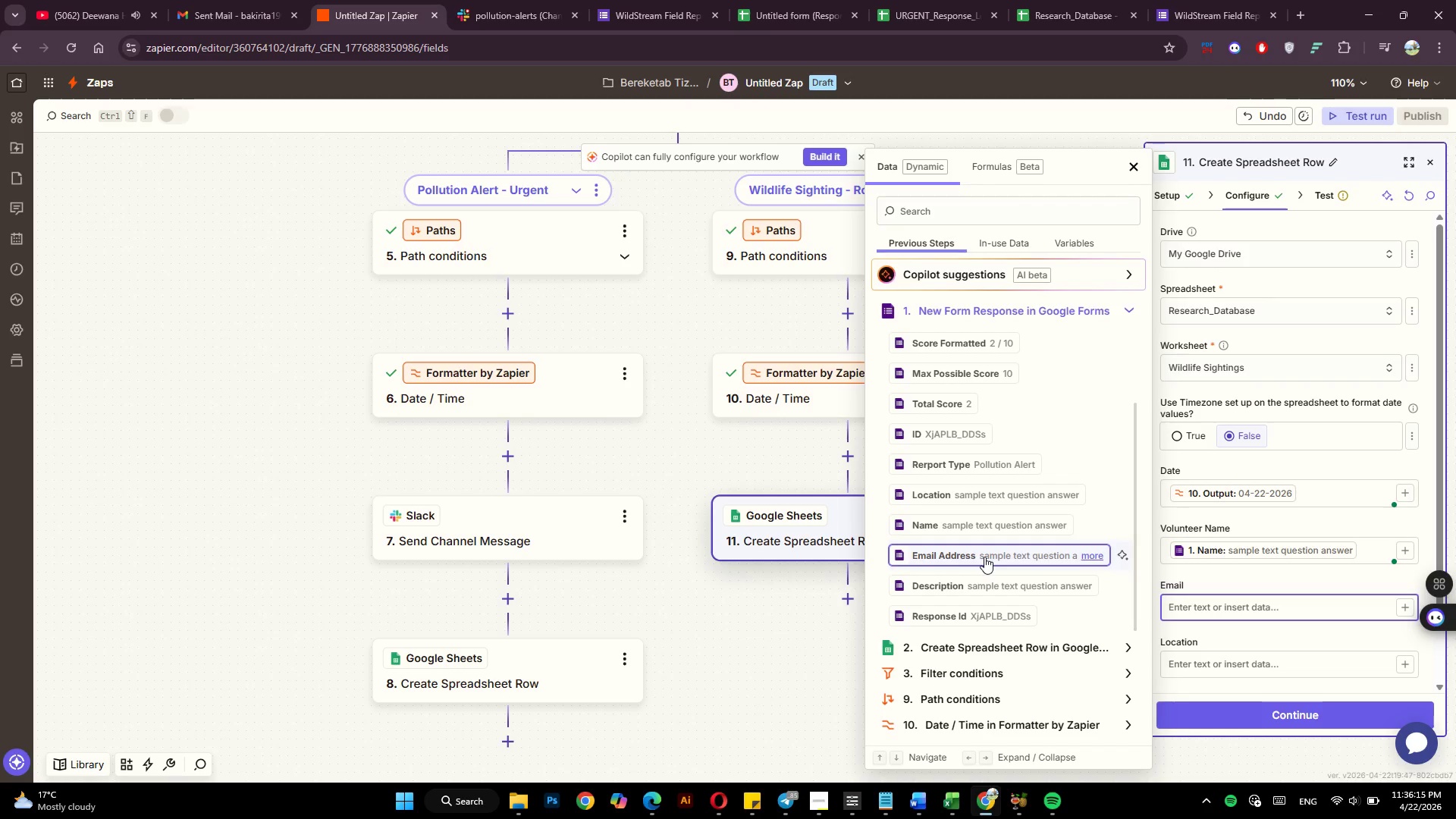 
left_click([985, 557])
 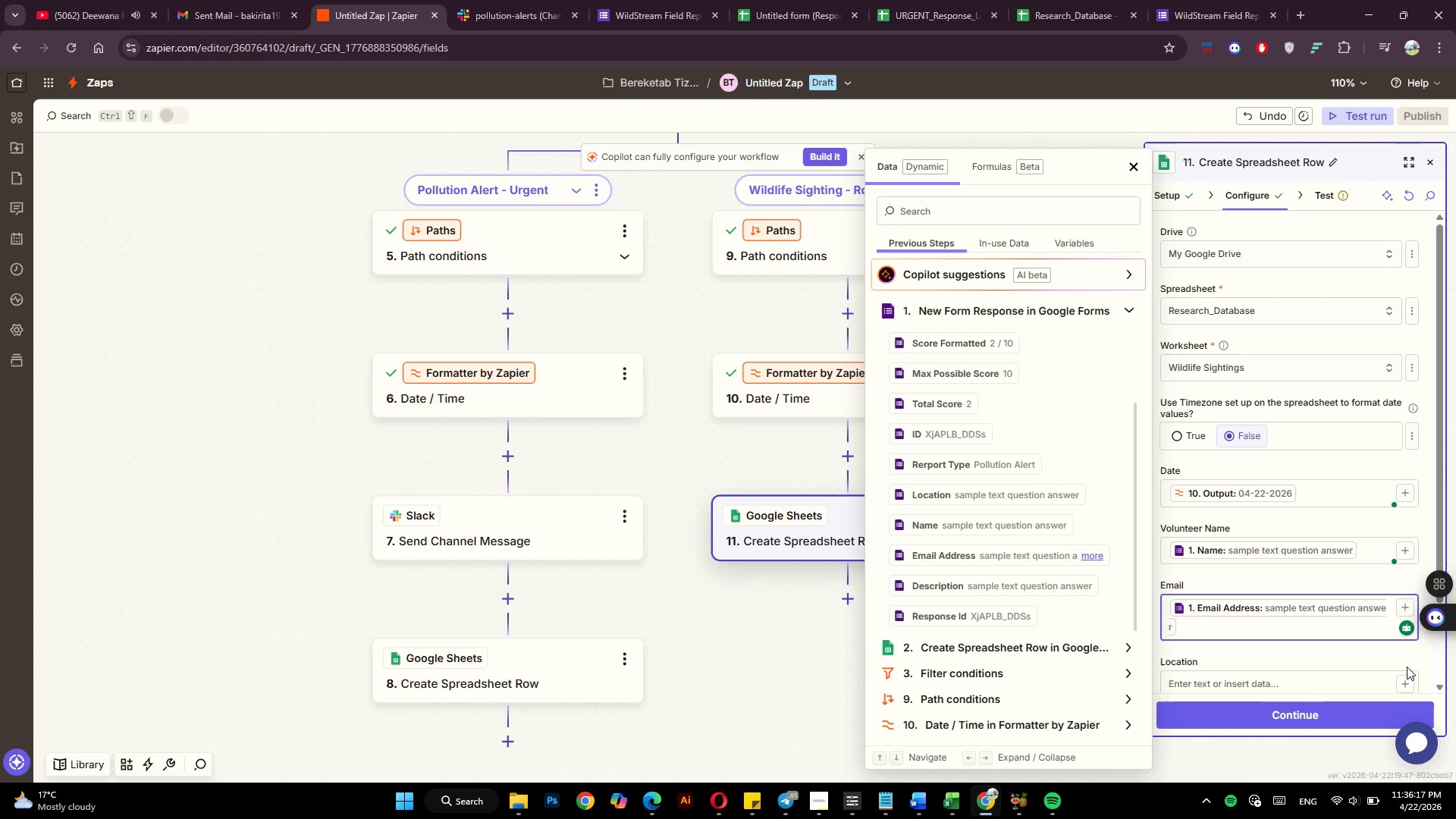 
scroll: coordinate [1389, 655], scroll_direction: down, amount: 5.0
 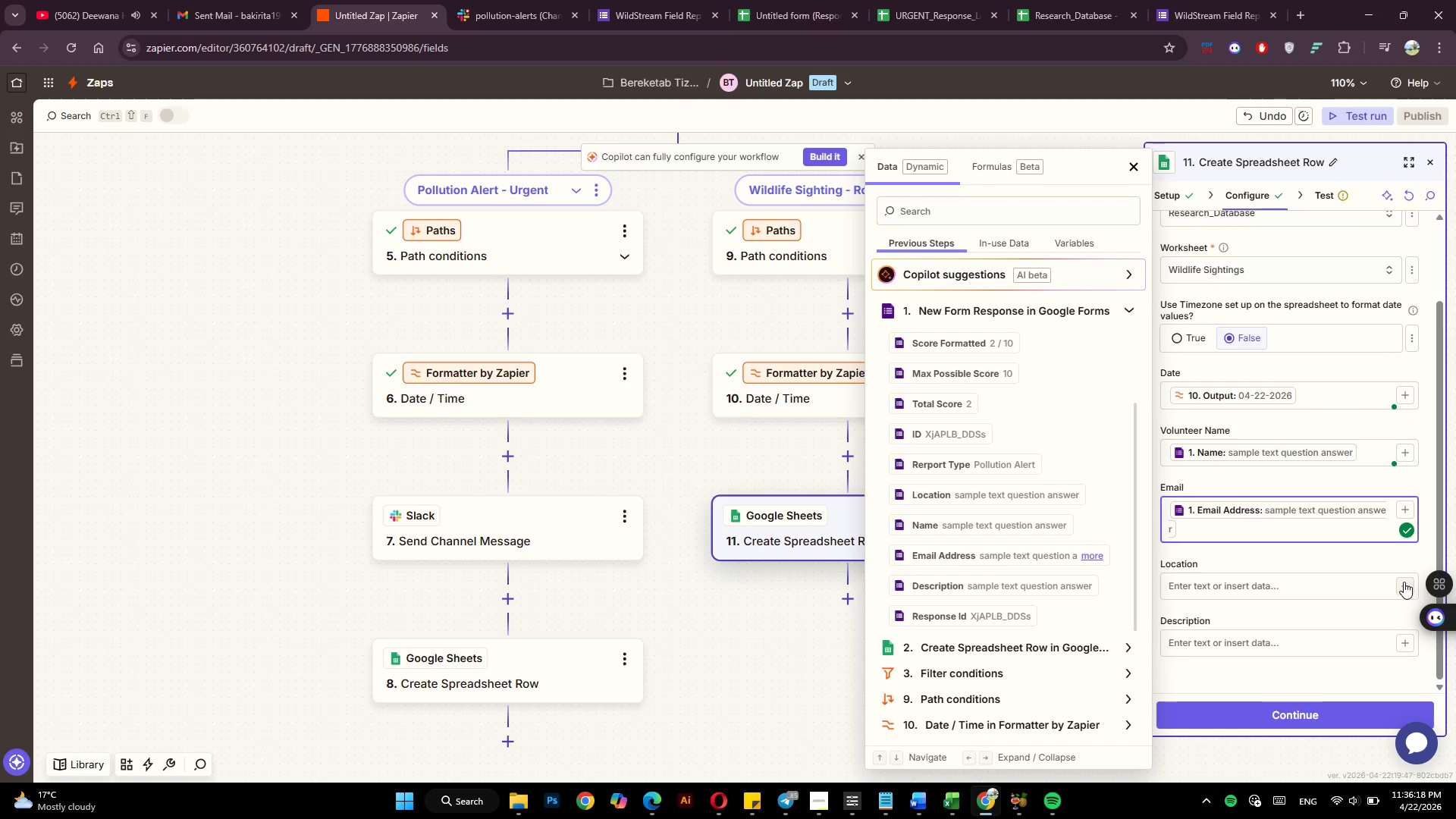 
left_click([1404, 581])
 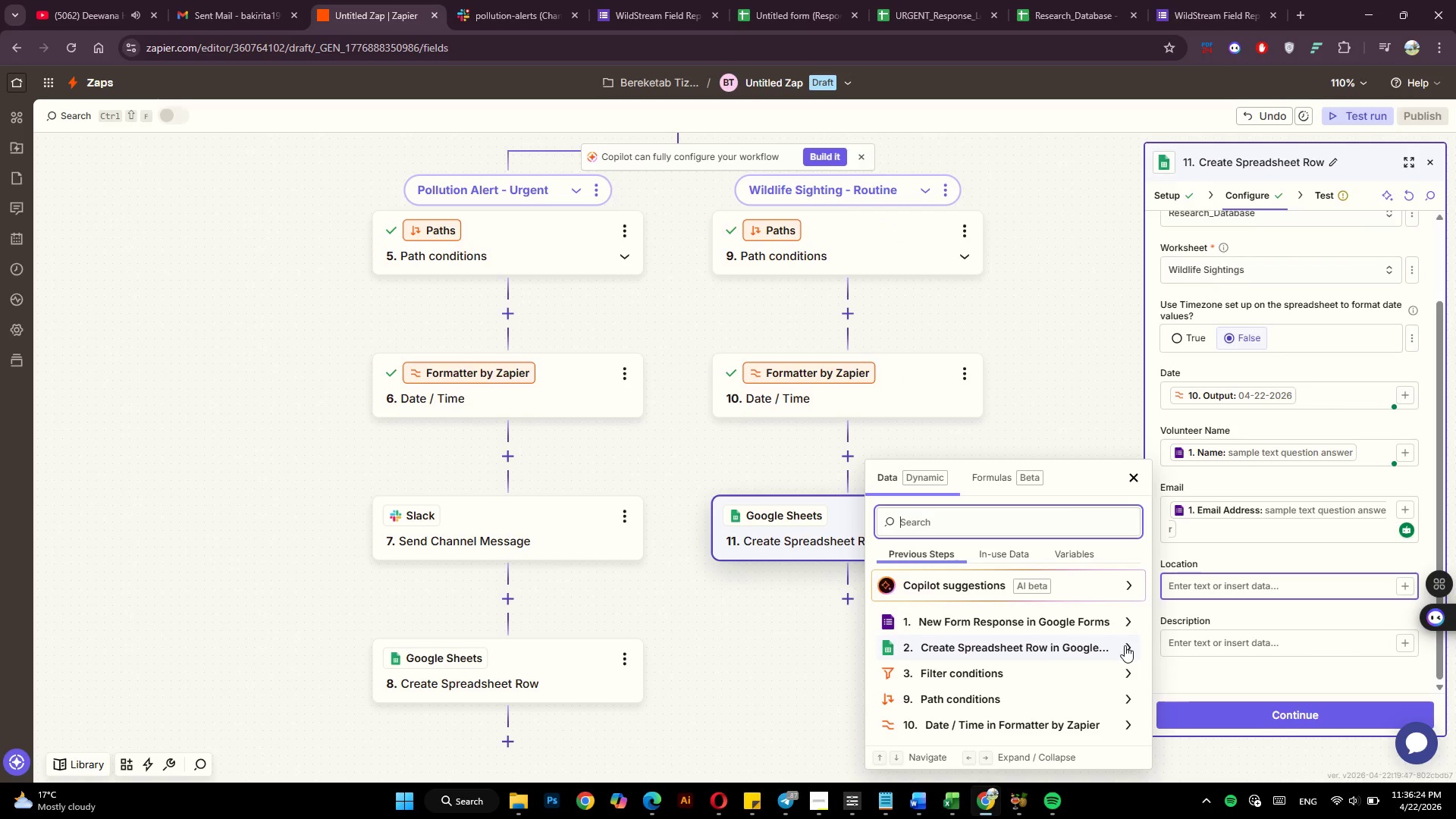 
wait(9.98)
 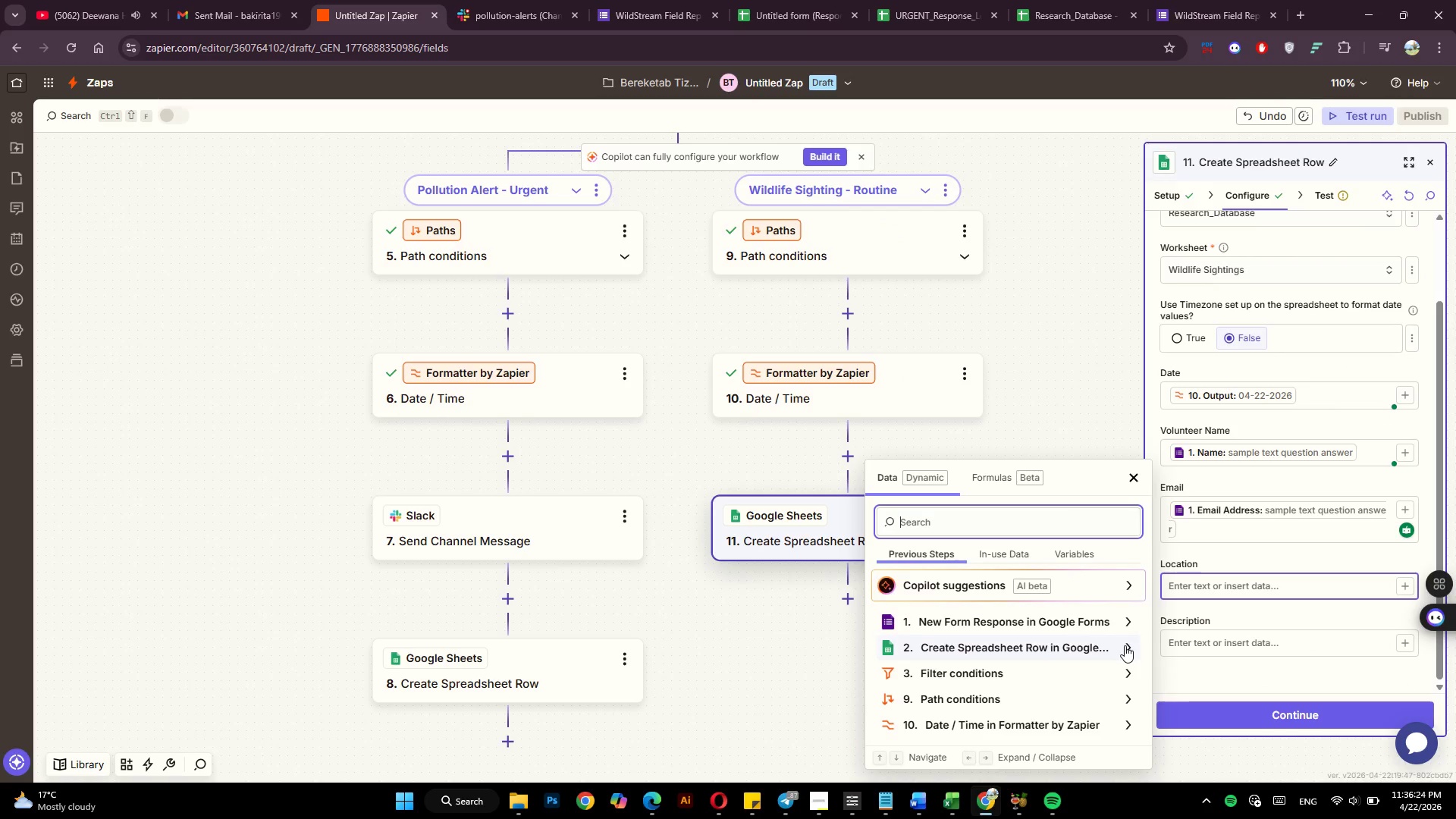 
left_click([1038, 624])
 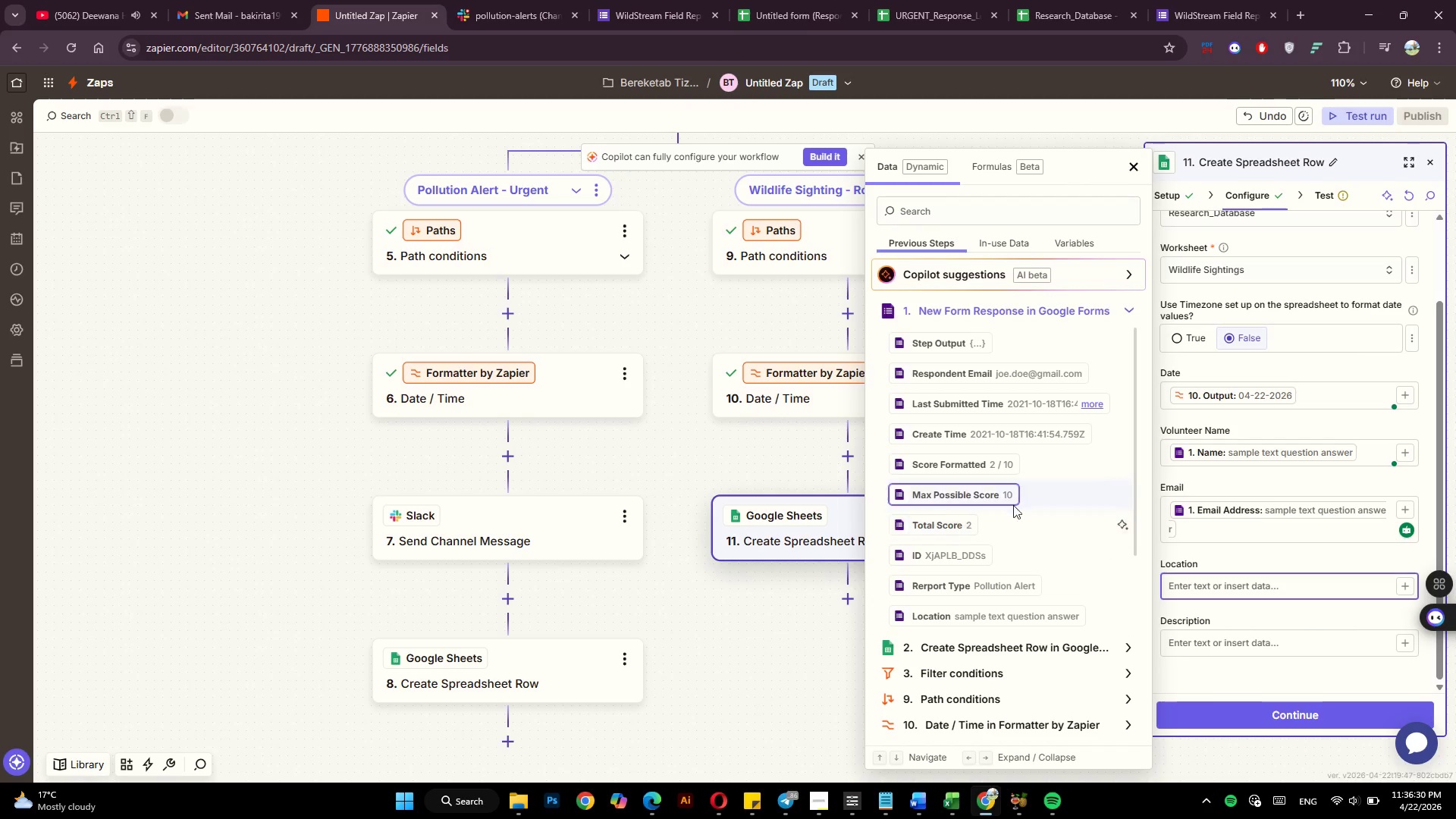 
scroll: coordinate [1021, 632], scroll_direction: down, amount: 6.0
 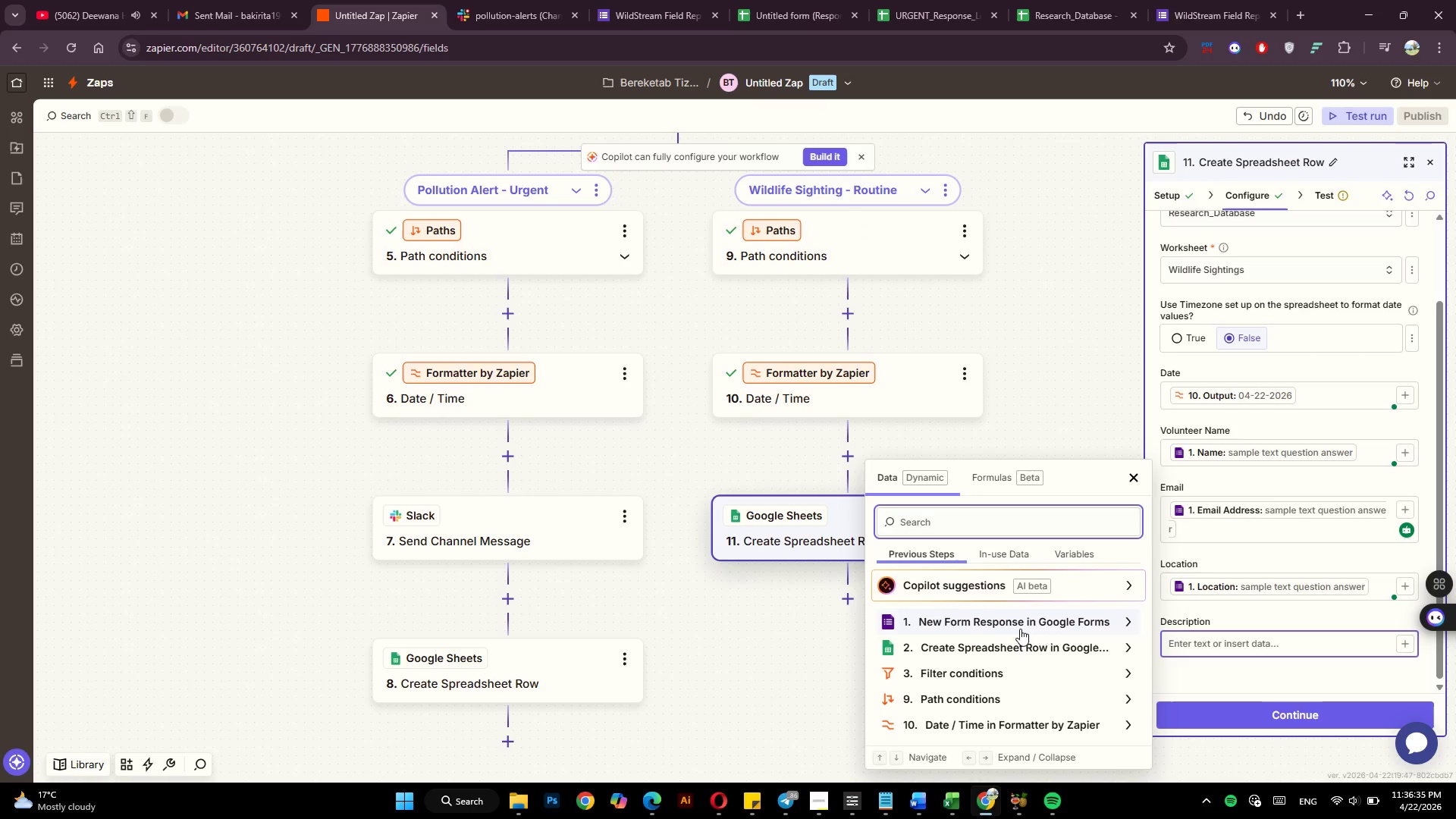 
left_click([1024, 625])
 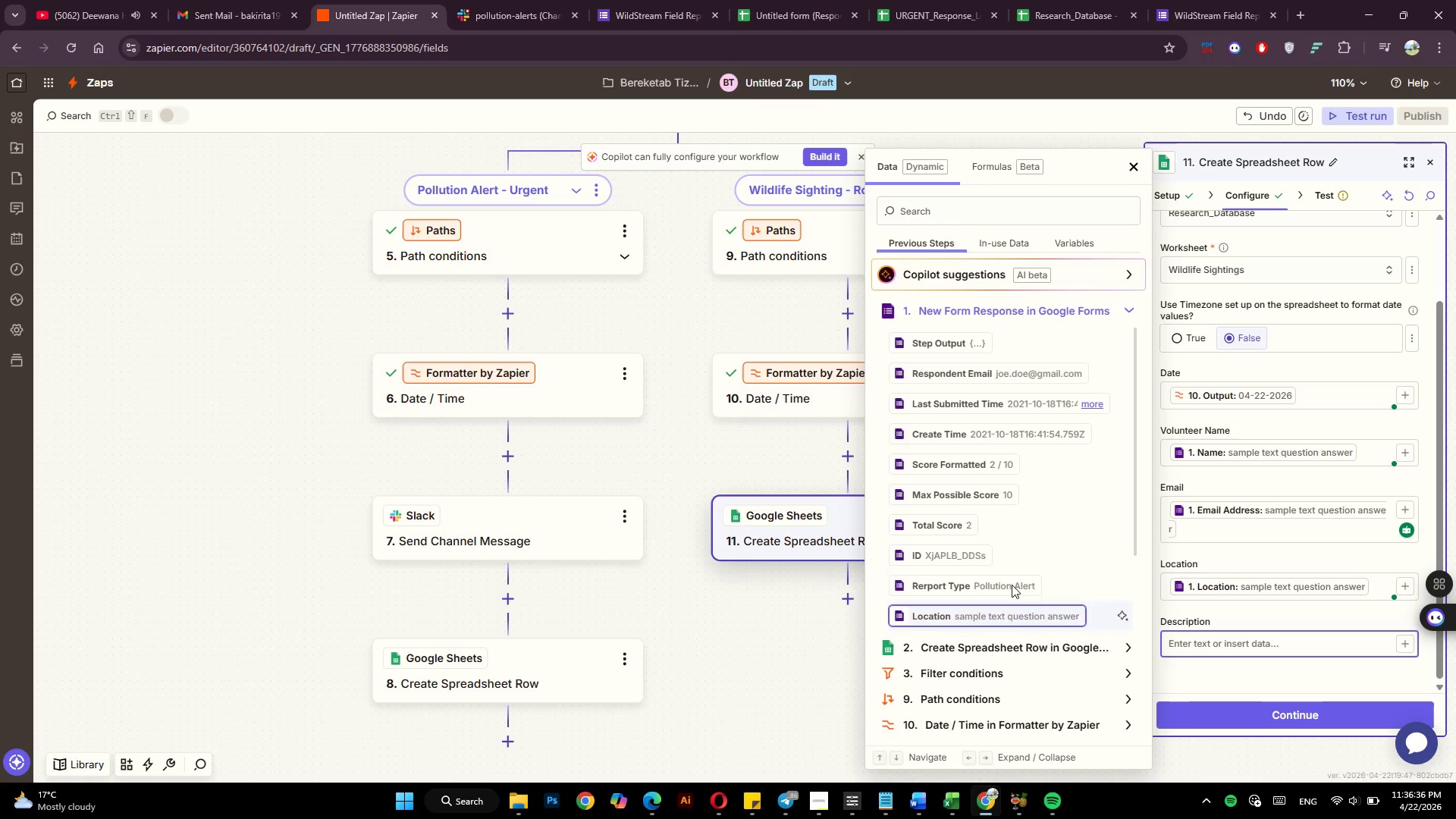 
scroll: coordinate [1012, 557], scroll_direction: down, amount: 3.0
 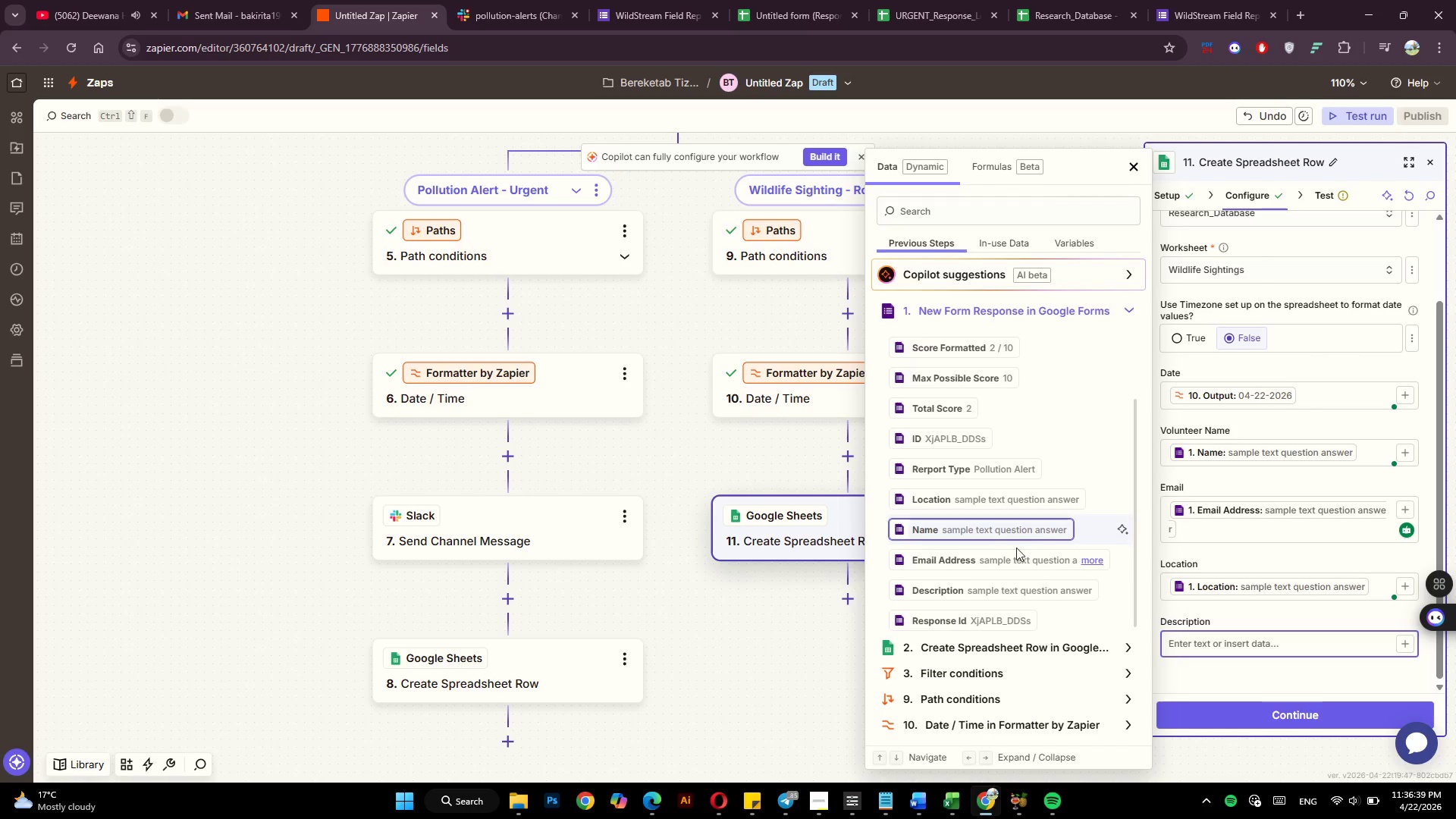 
left_click([987, 587])
 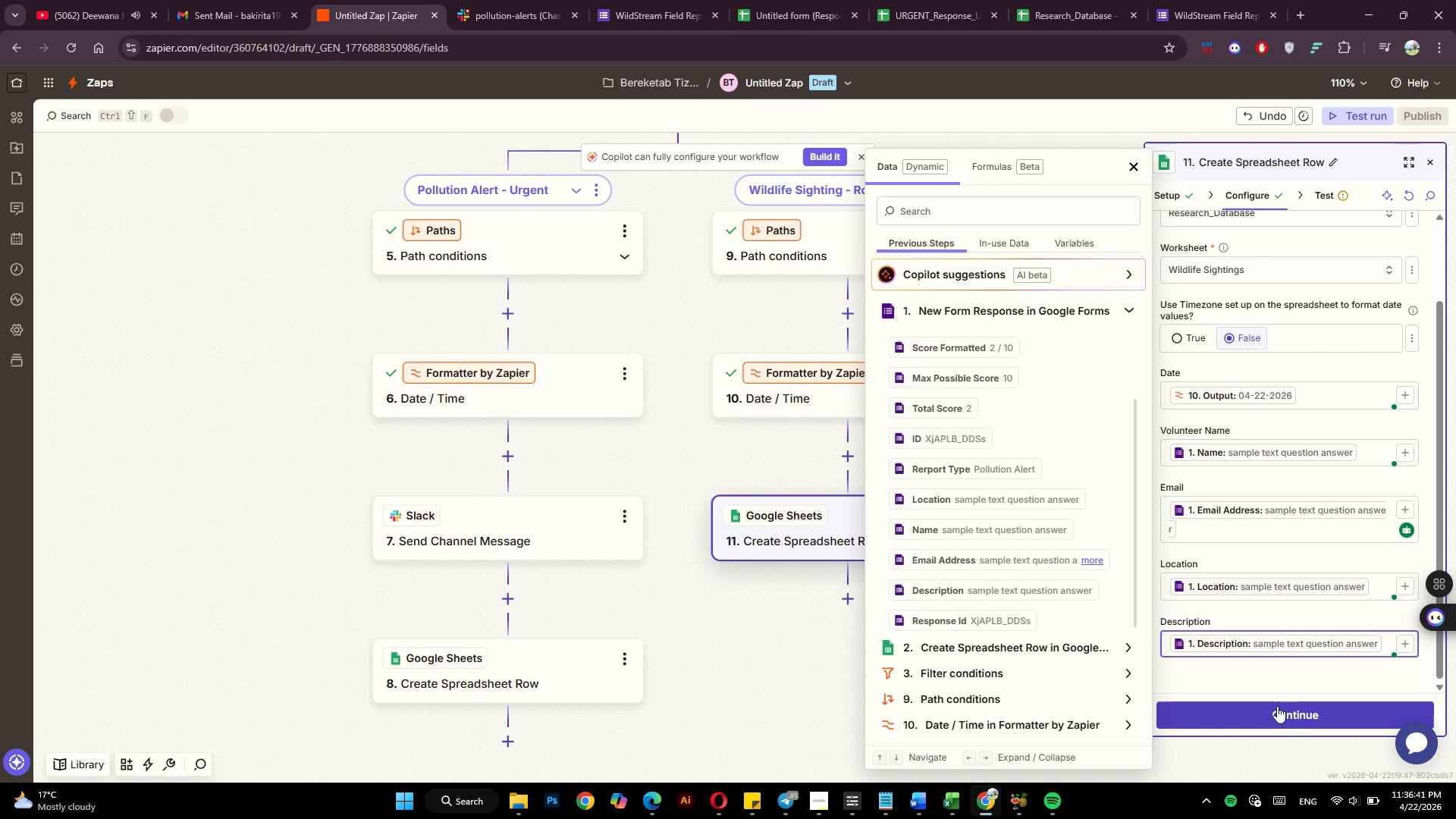 
left_click([1277, 706])
 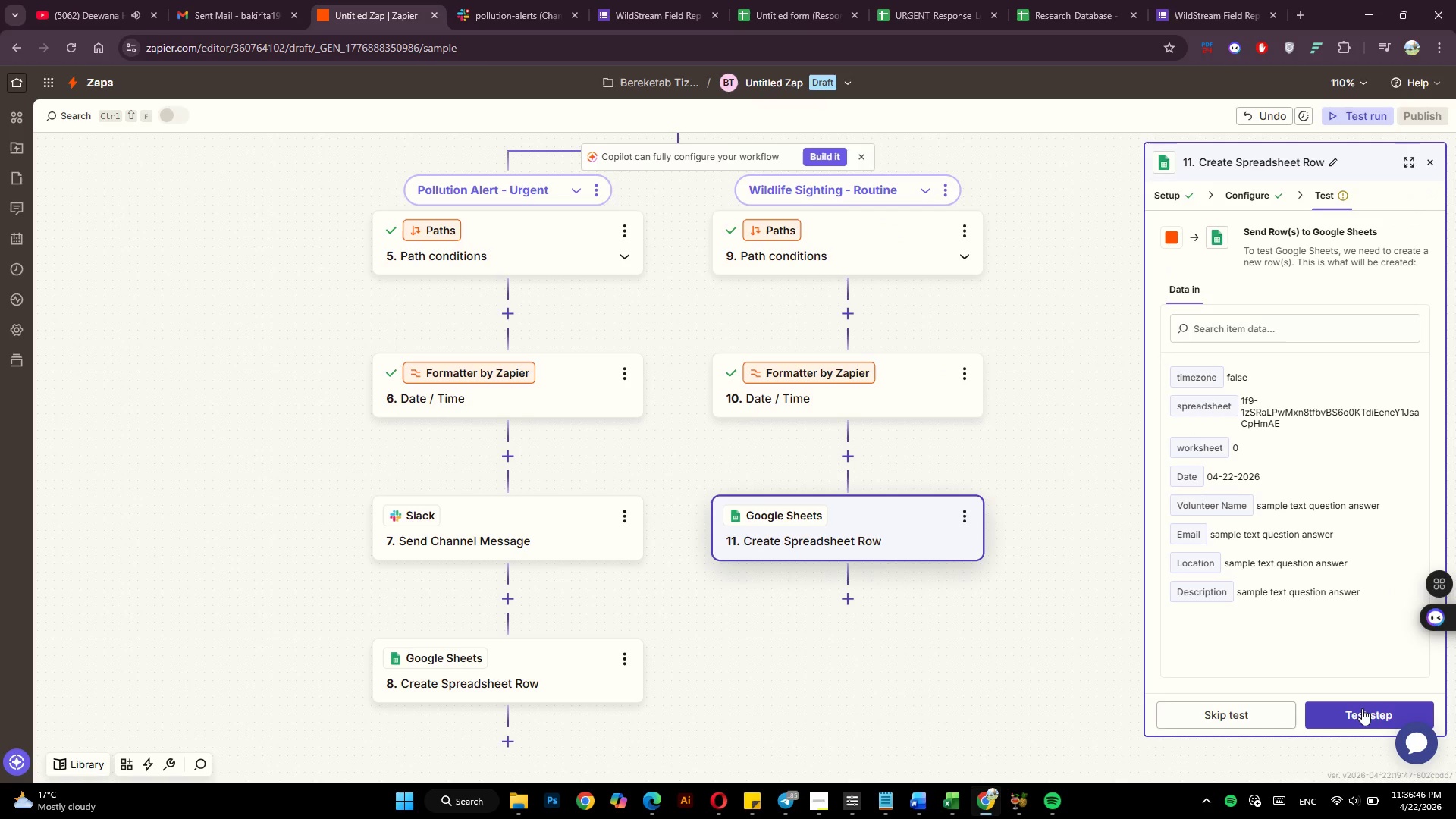 
left_click([1362, 708])
 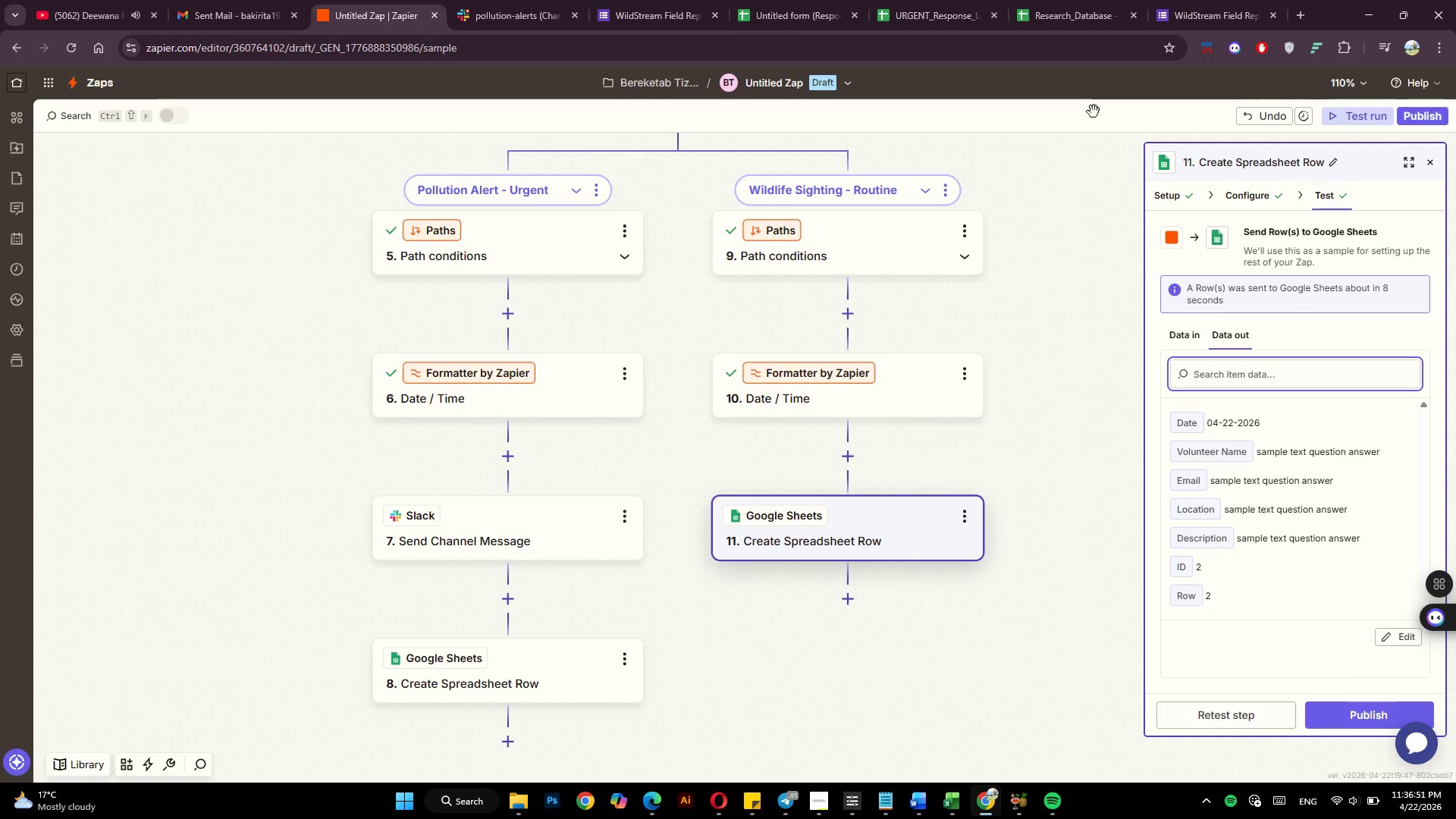 
wait(9.67)
 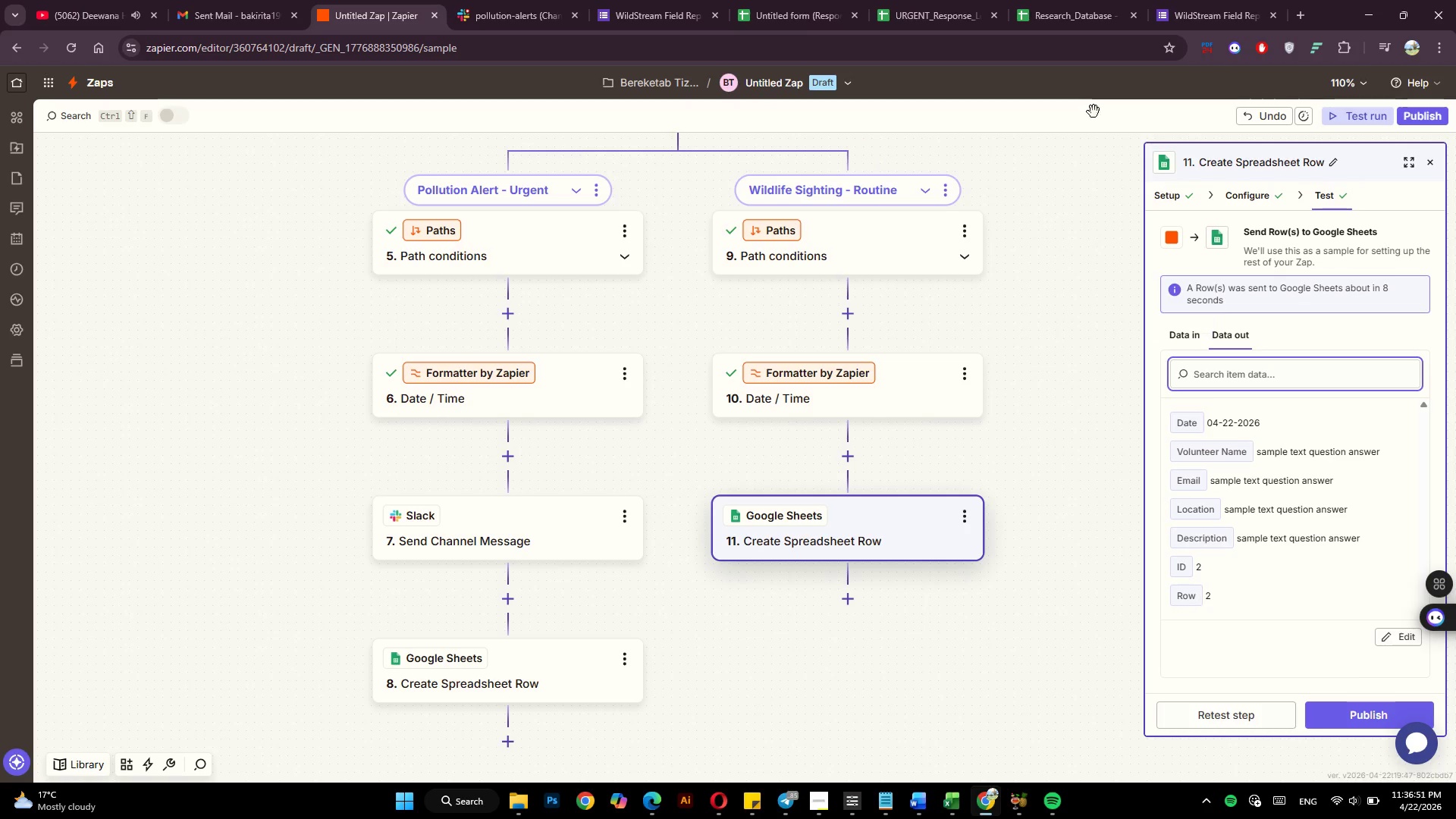 
left_click([970, 4])
 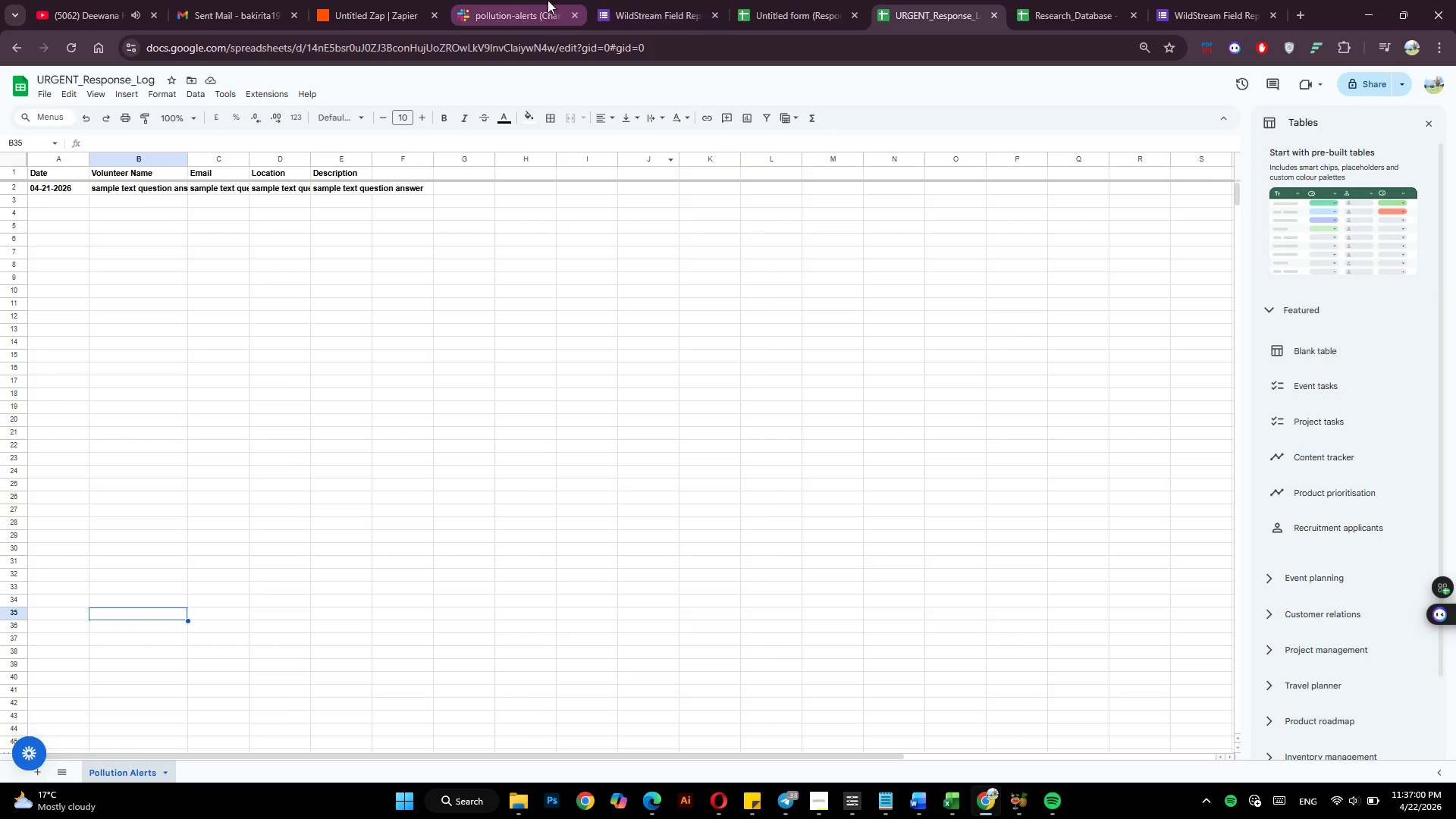 
wait(5.34)
 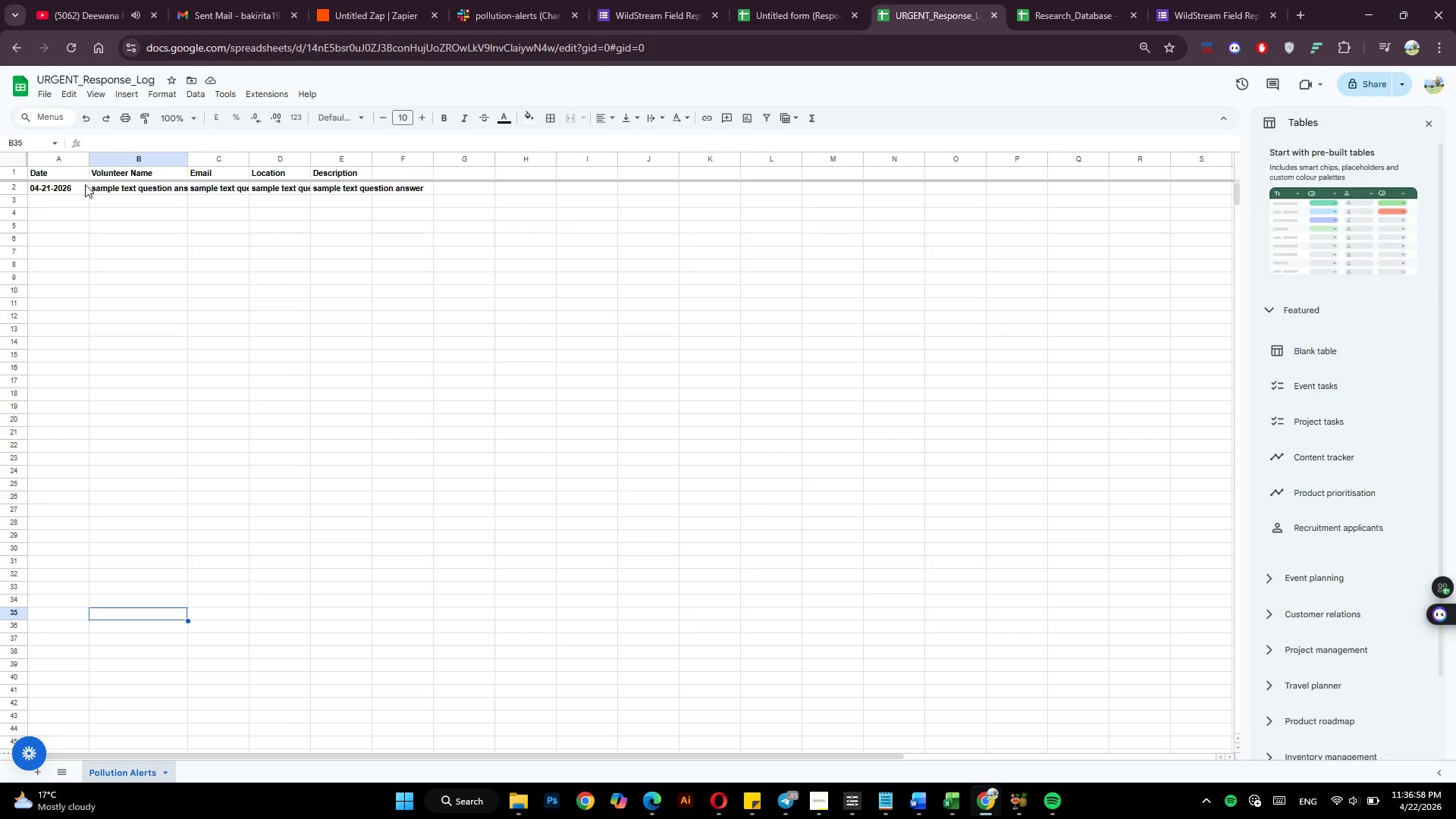 
left_click([359, 0])
 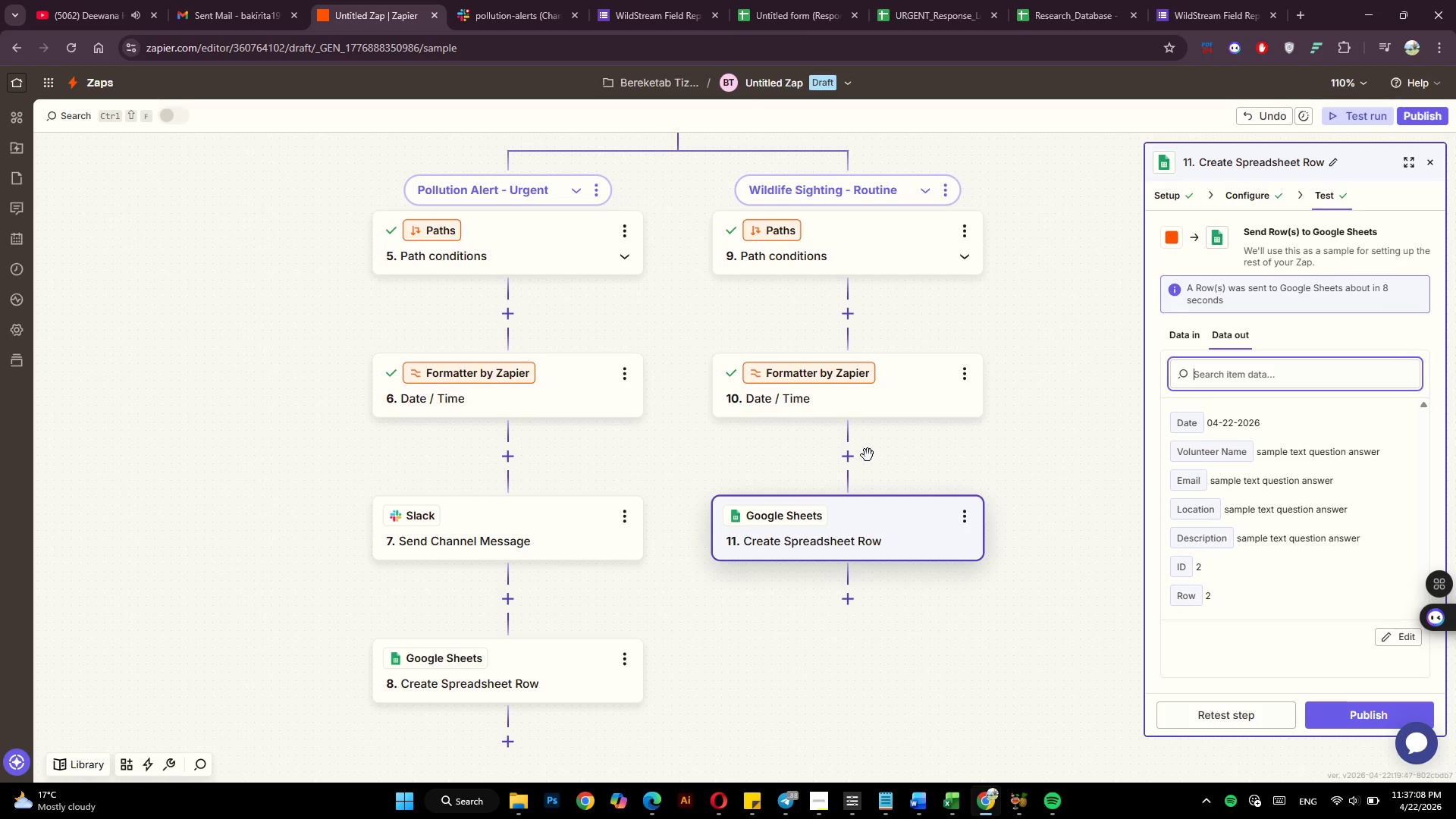 
wait(11.72)
 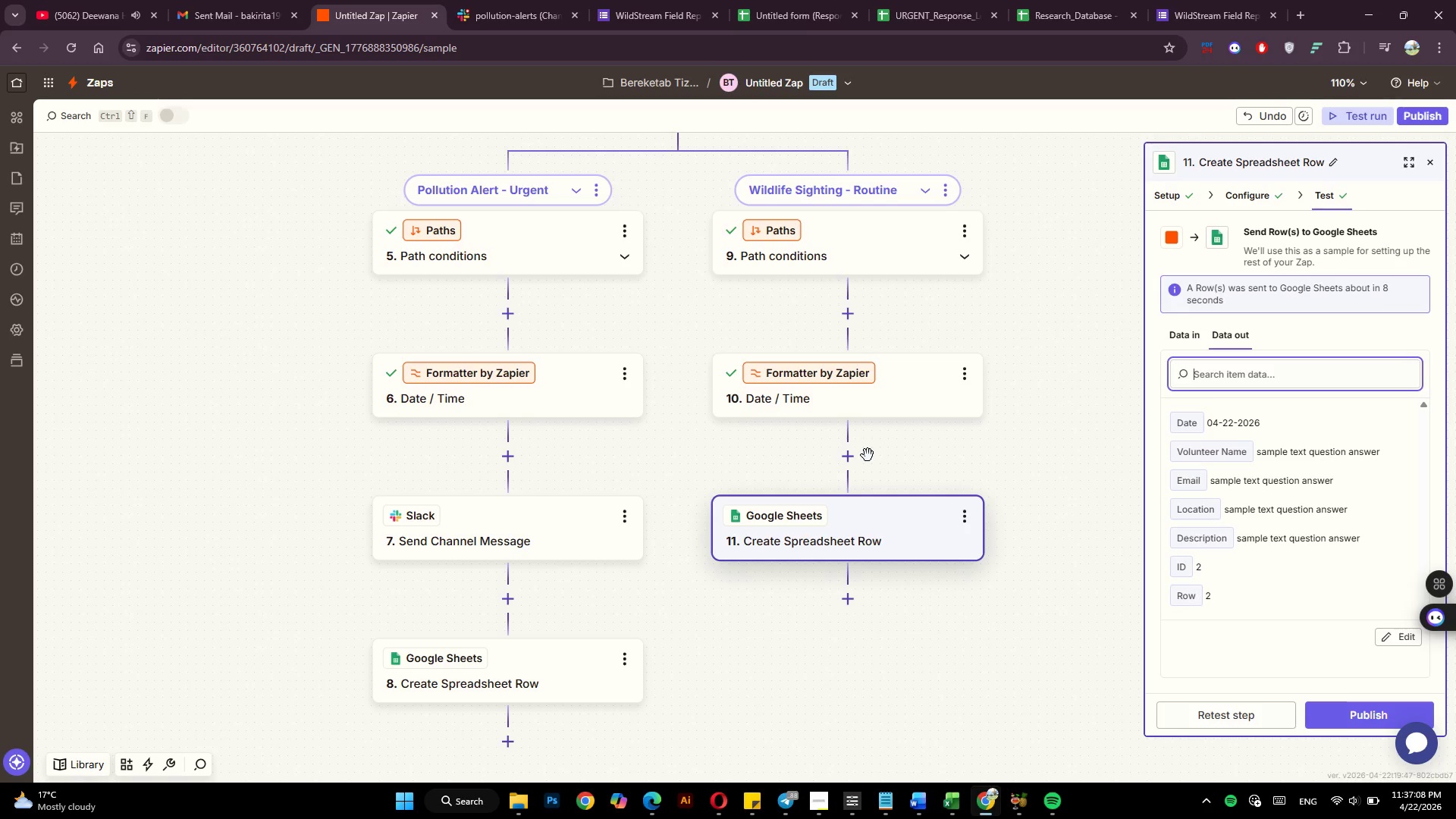 
left_click([852, 605])
 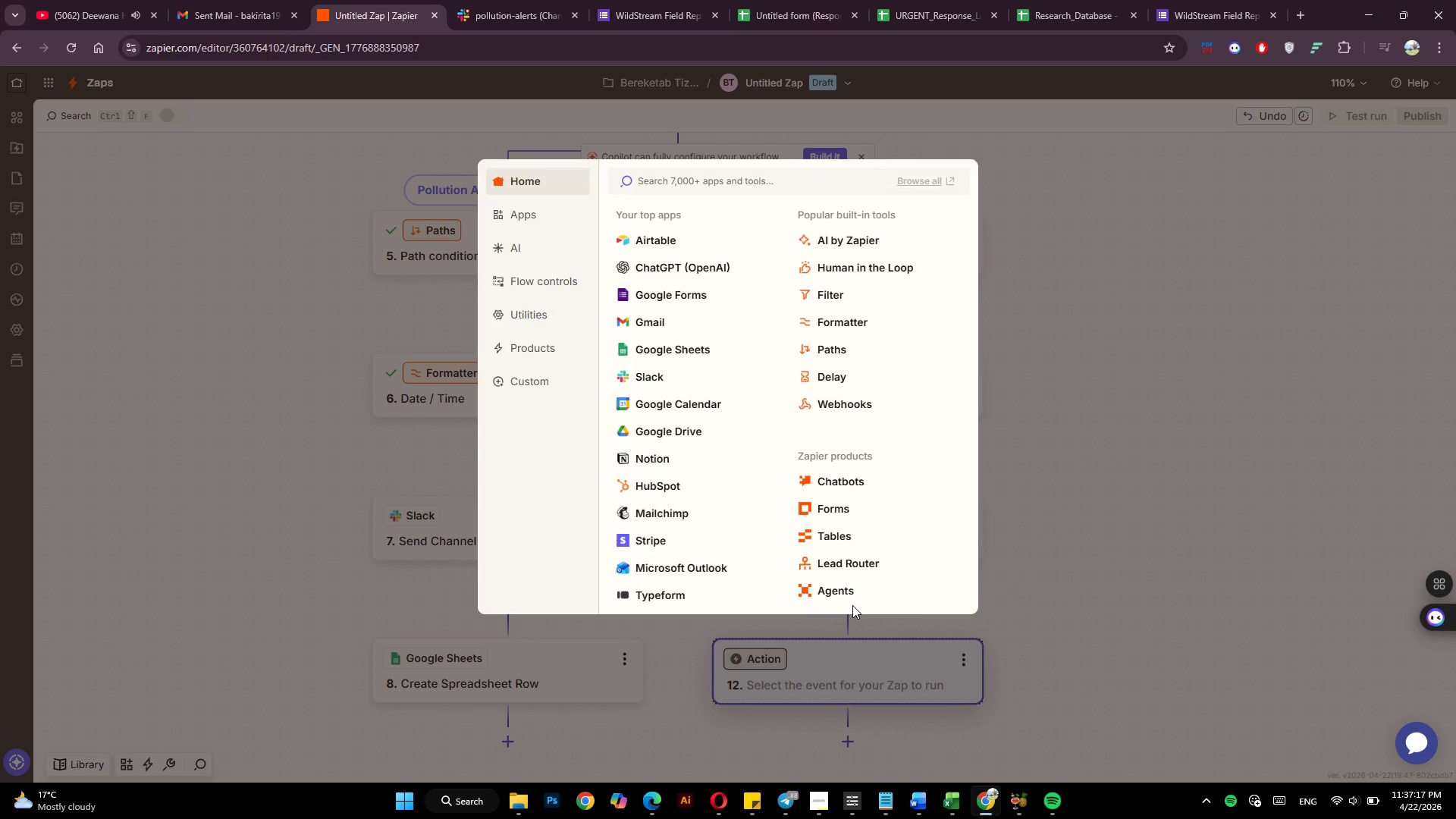 
scroll: coordinate [849, 550], scroll_direction: down, amount: 2.0
 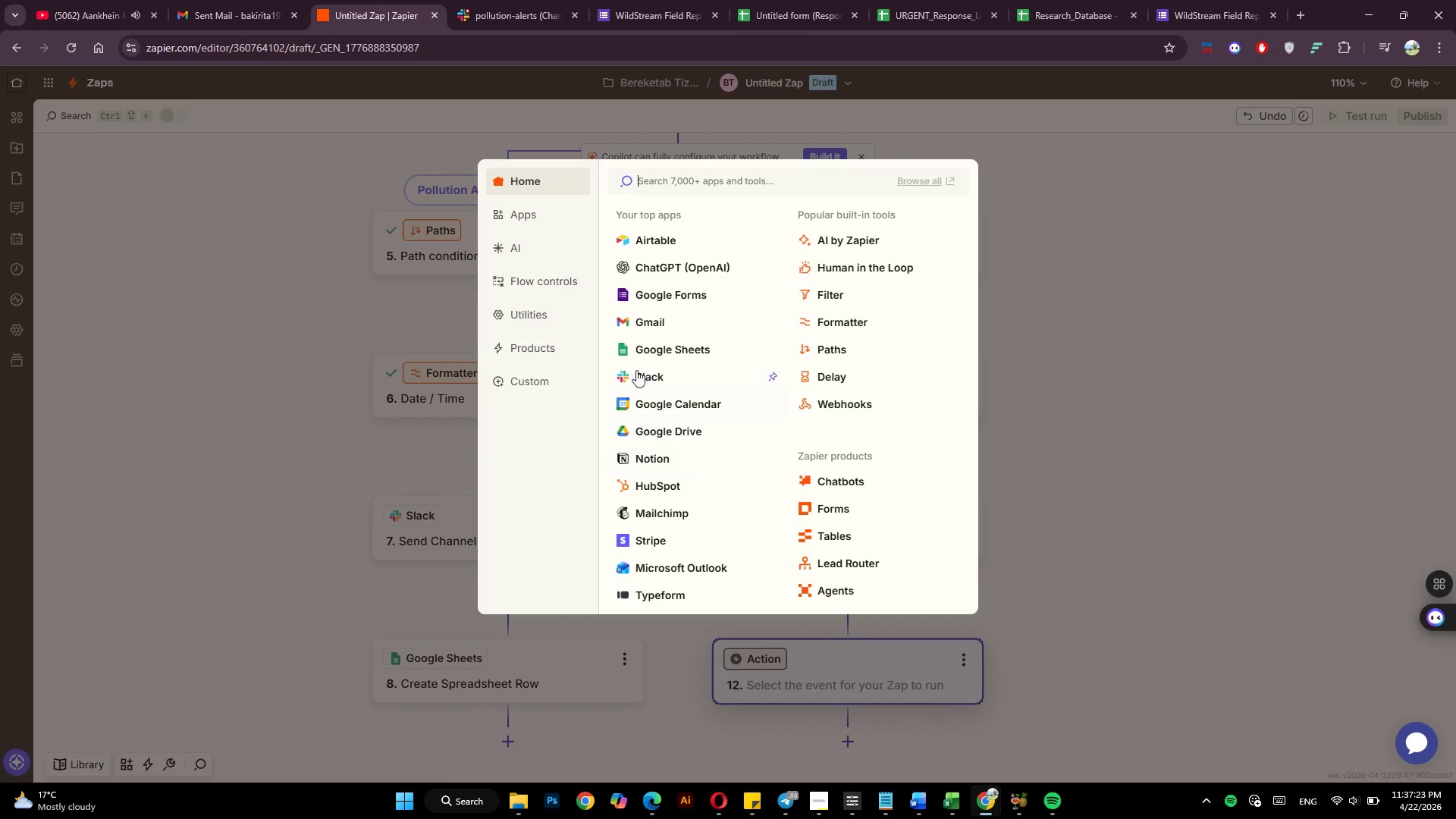 
wait(5.87)
 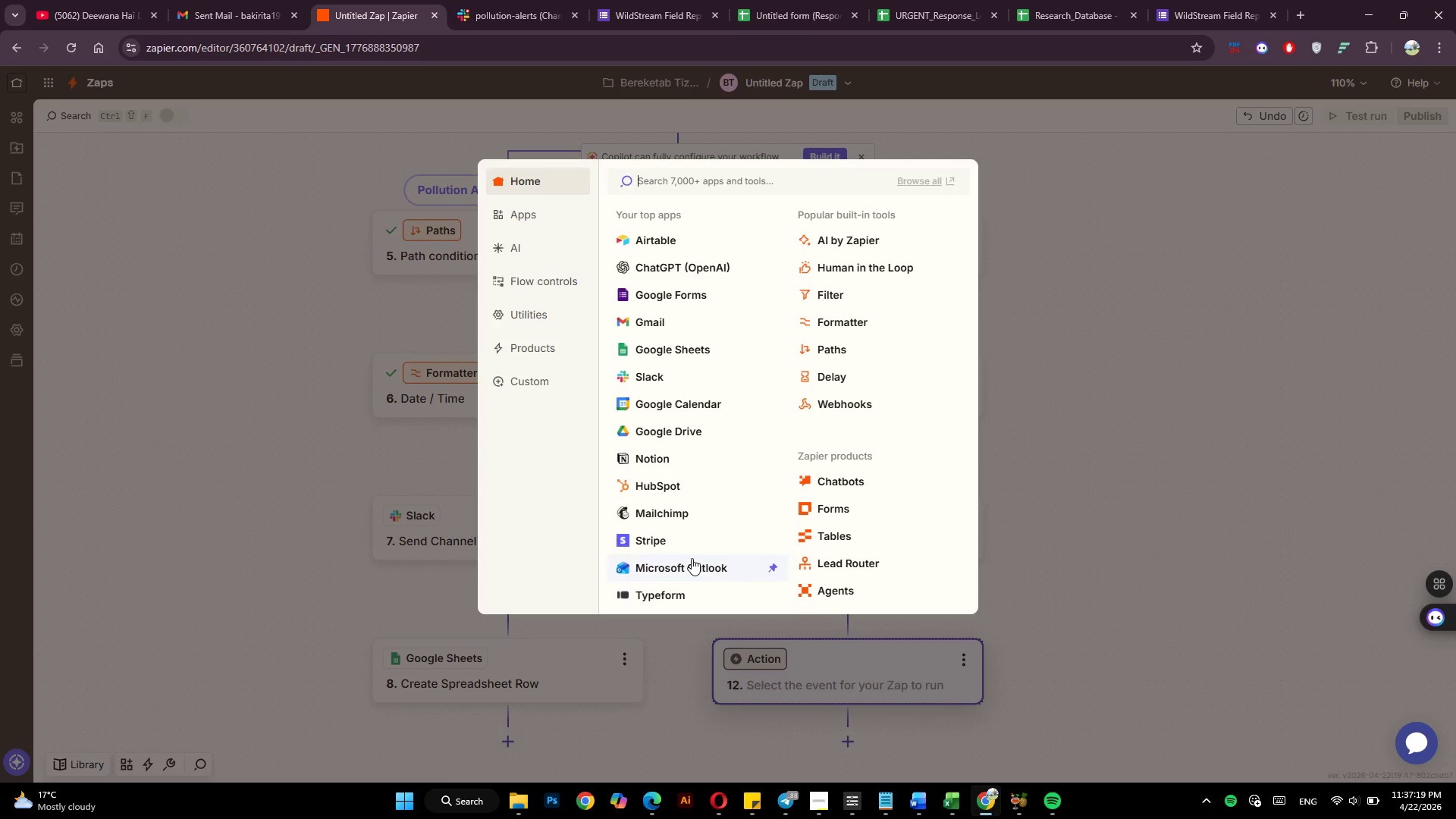 
left_click([665, 350])
 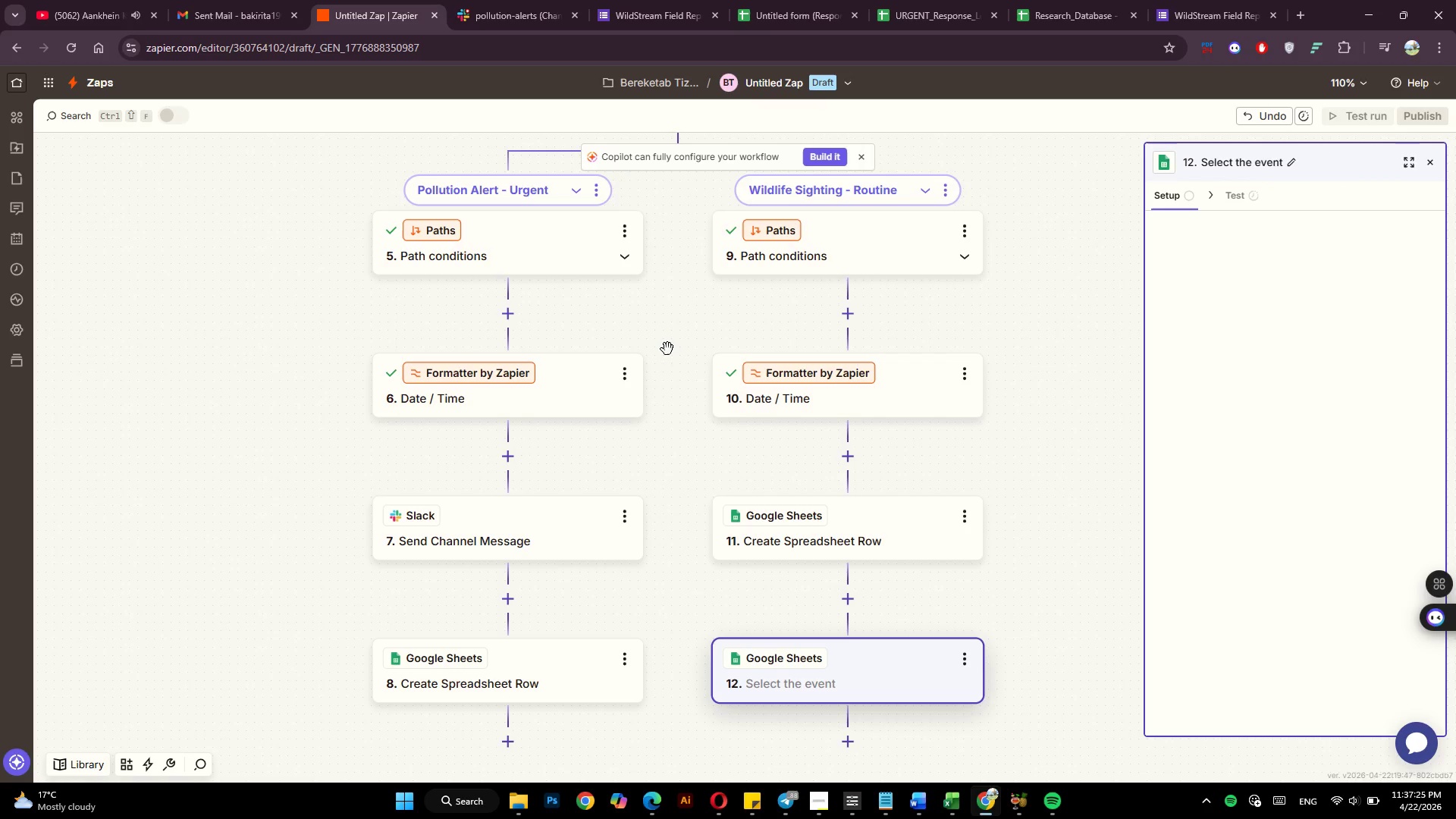 
mouse_move([863, 444])
 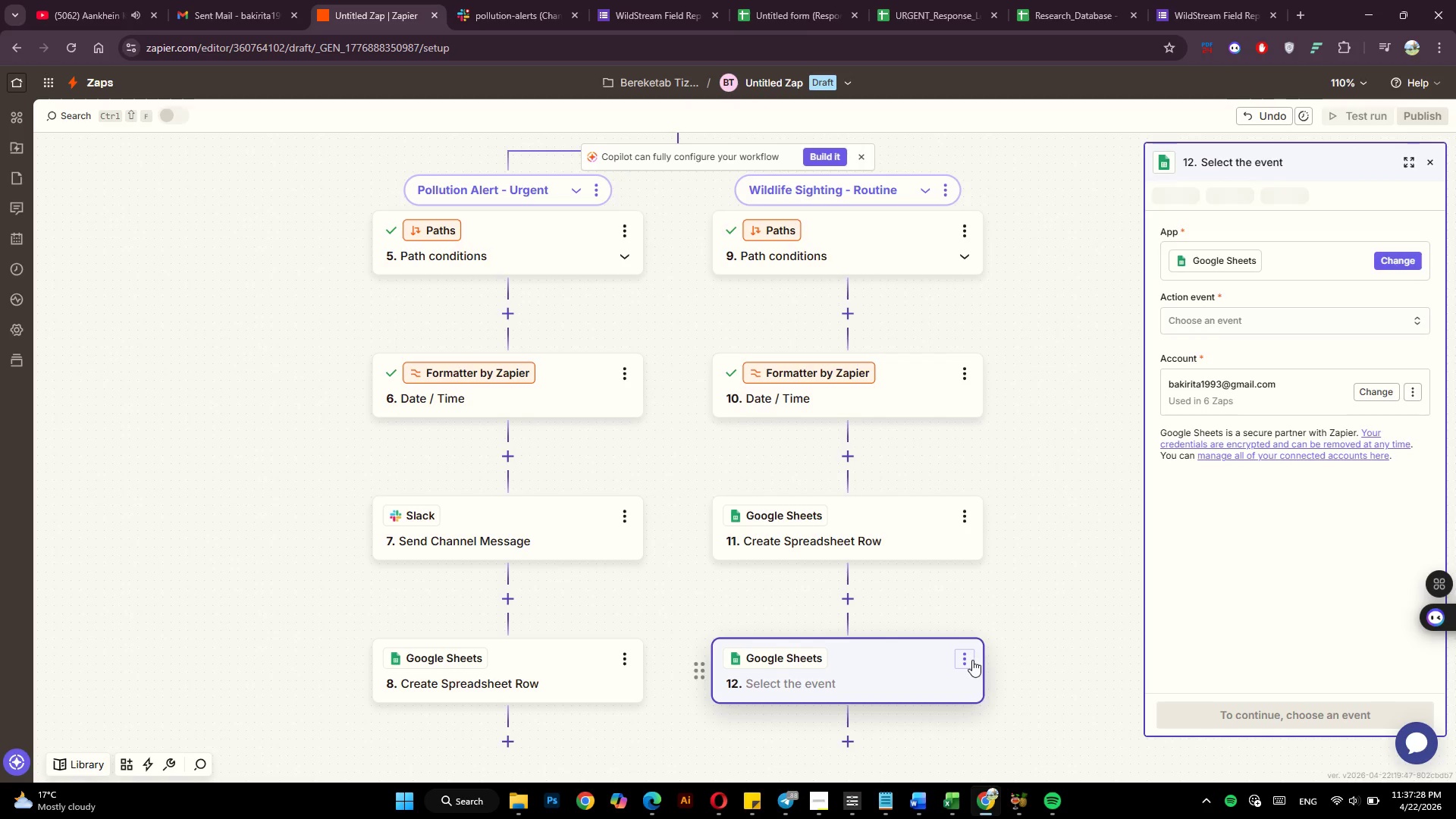 
left_click([962, 660])
 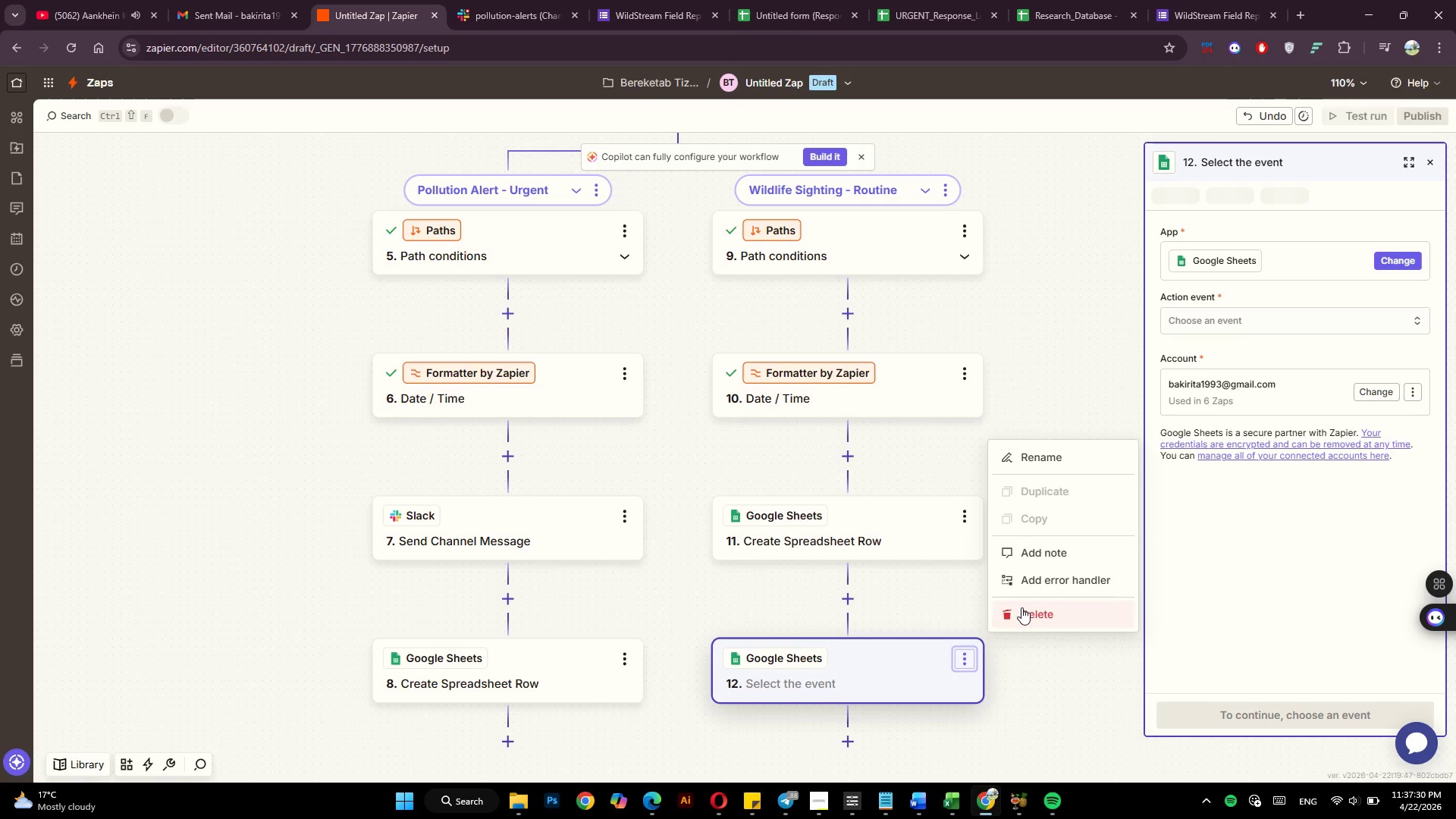 
left_click([1021, 607])
 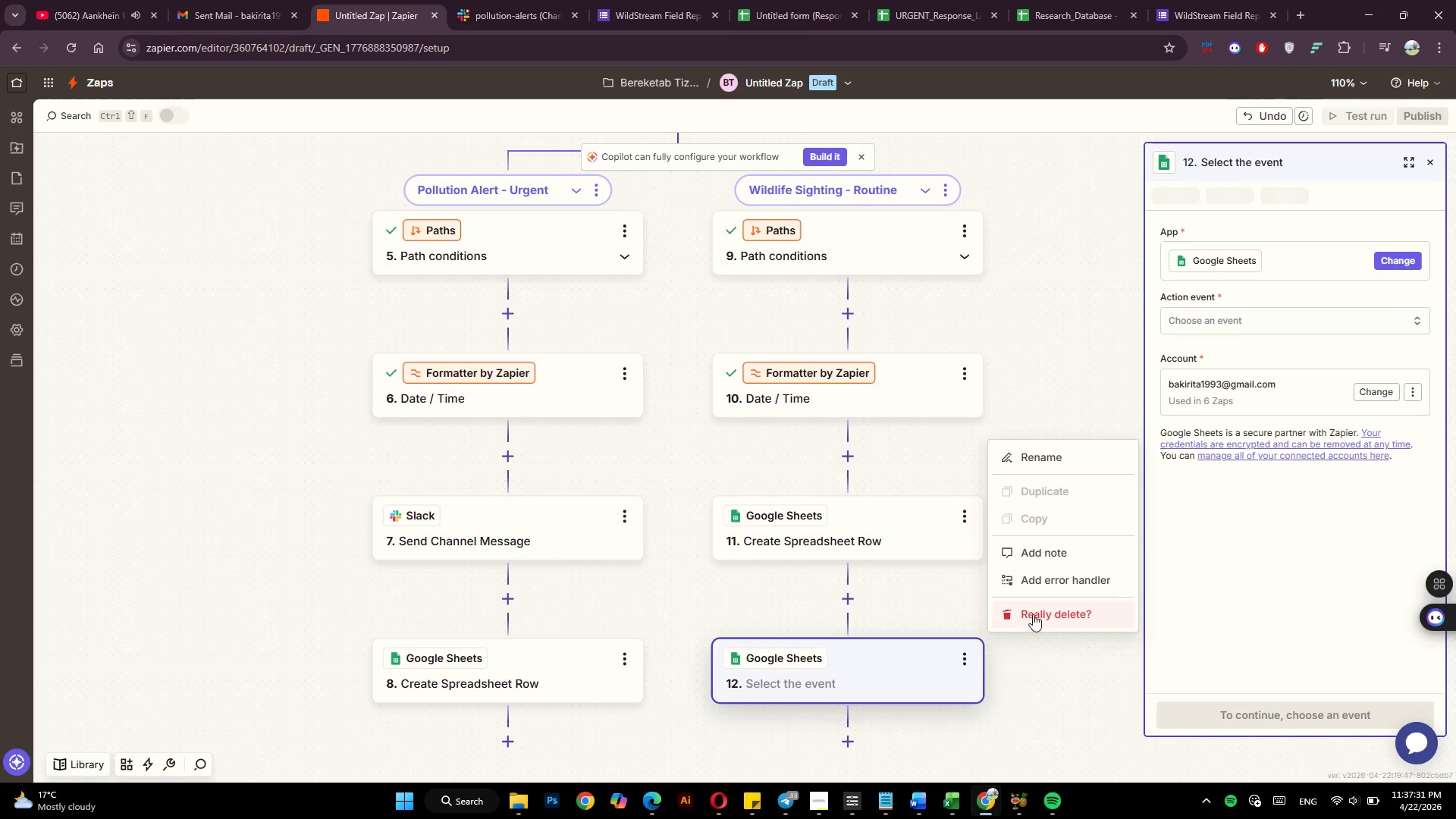 
left_click([1040, 616])
 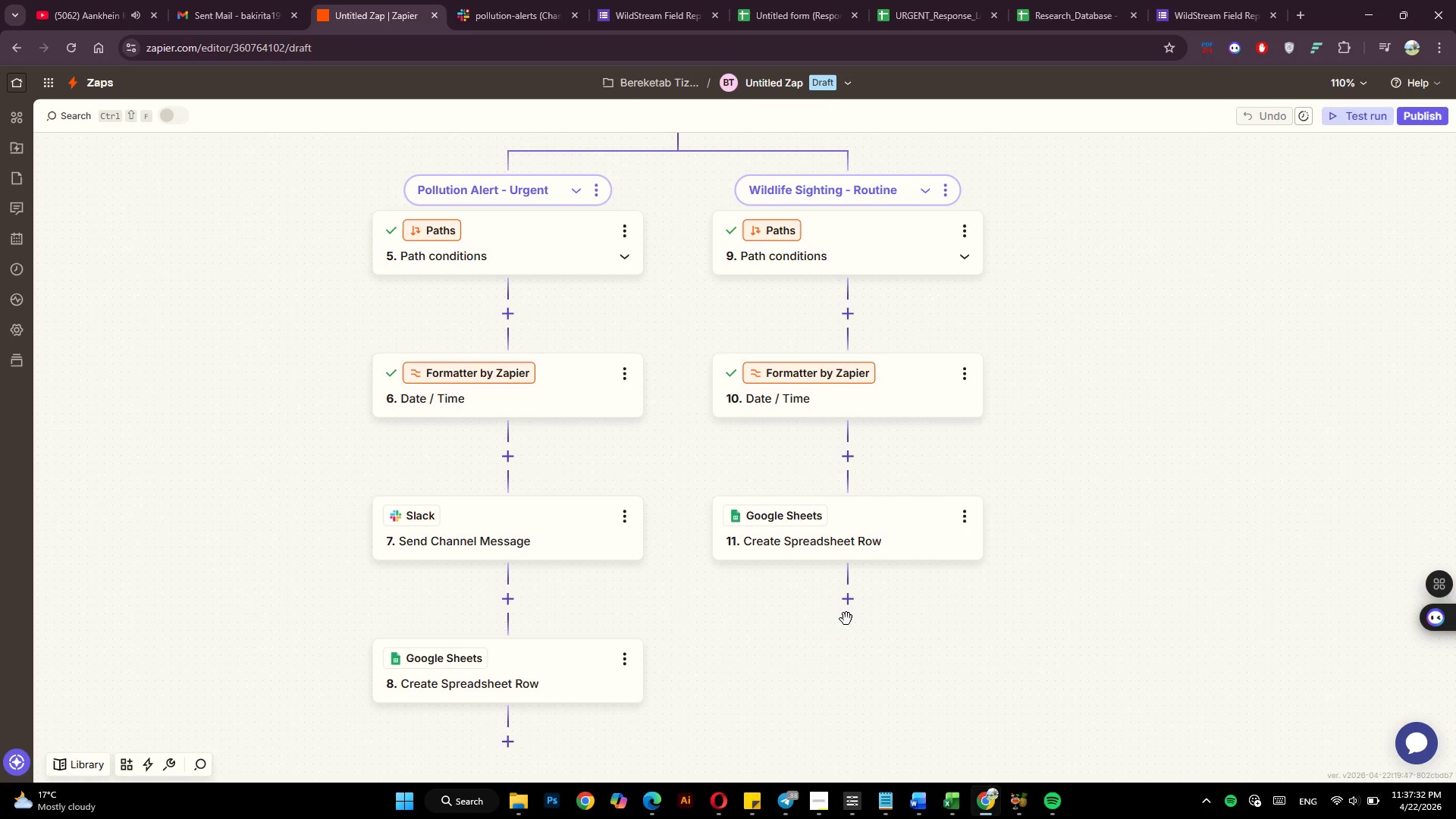 
left_click([849, 603])
 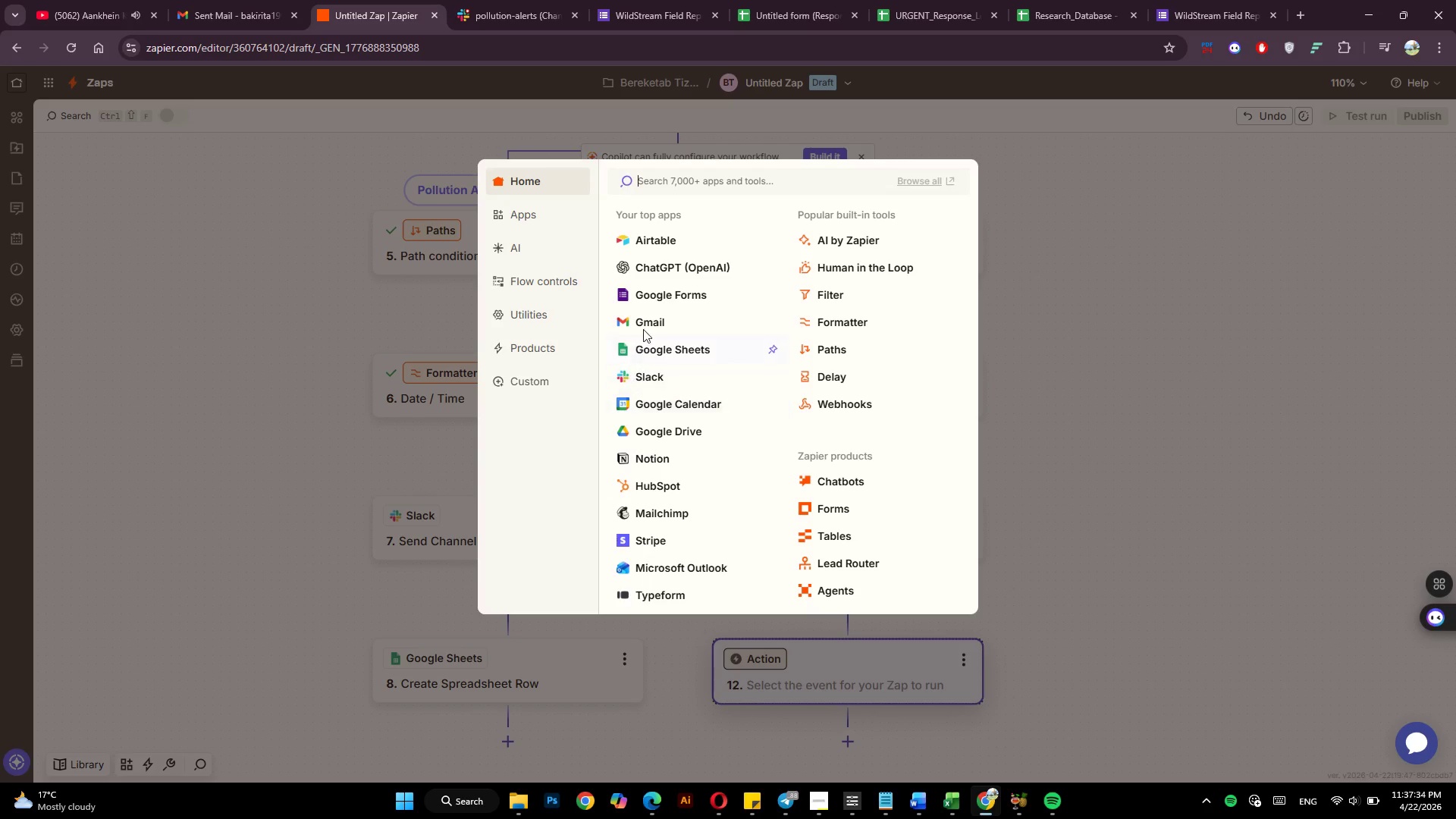 
left_click([653, 317])
 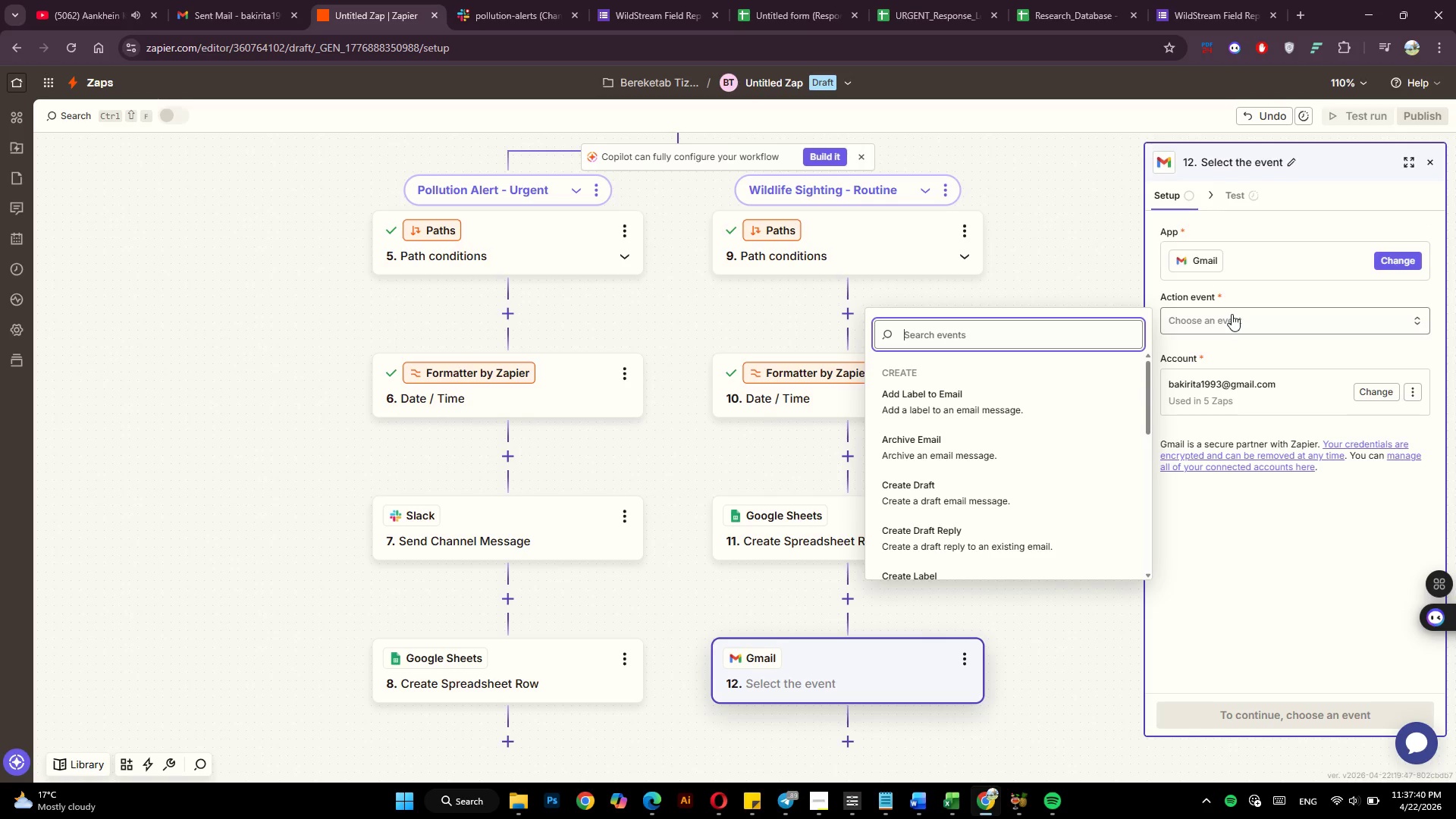 
wait(7.48)
 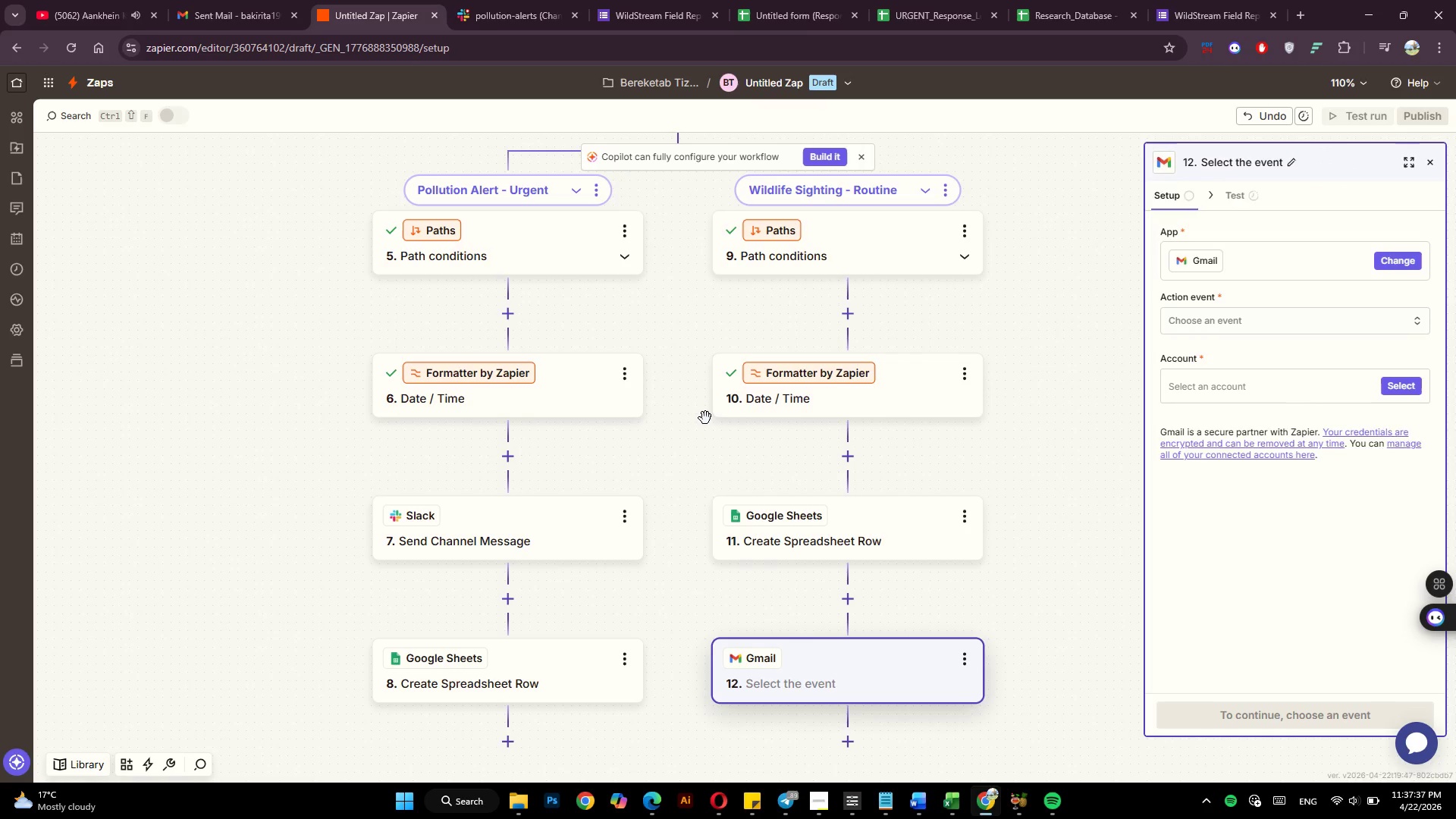 
type(send)
 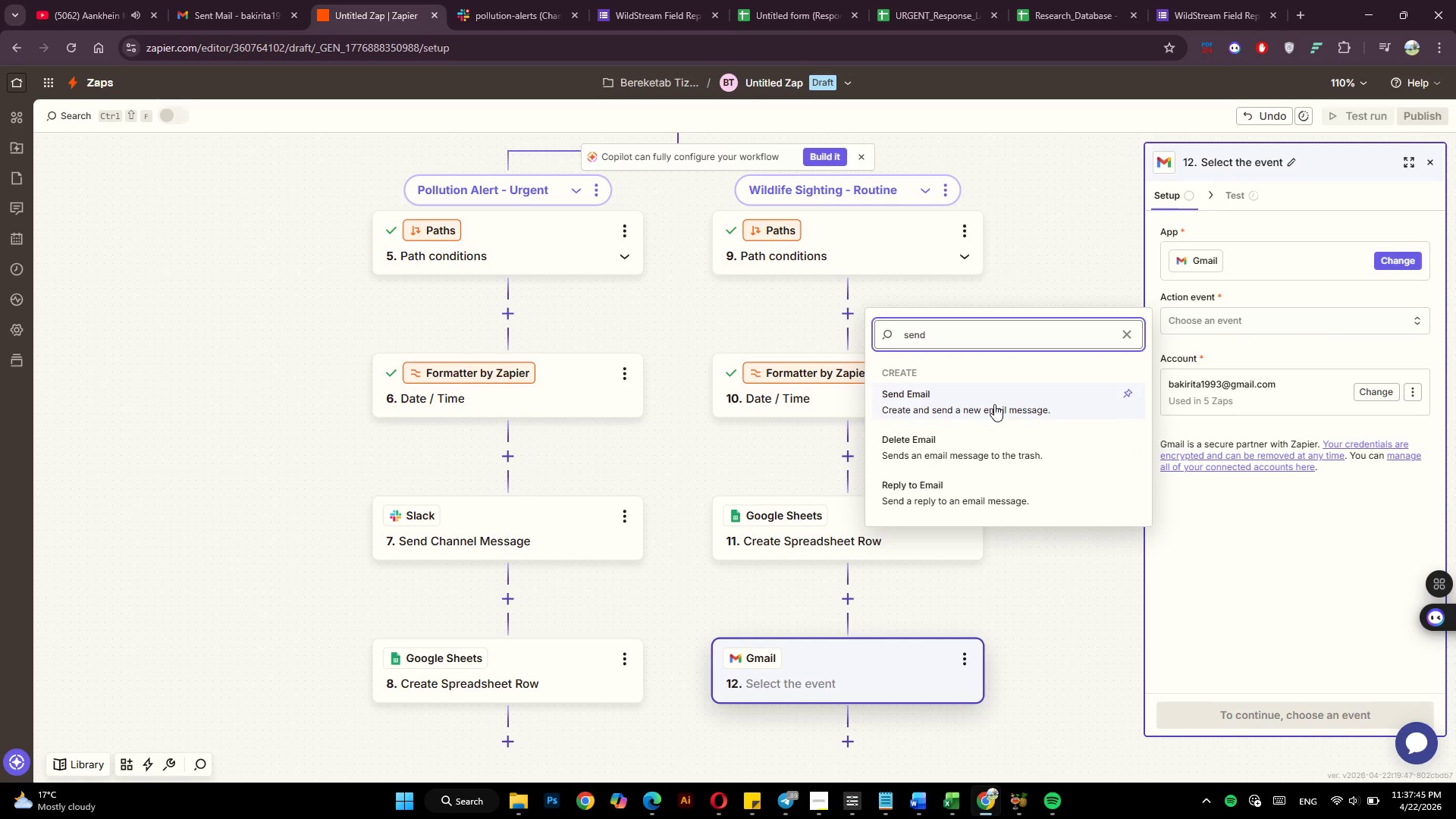 
left_click([994, 404])
 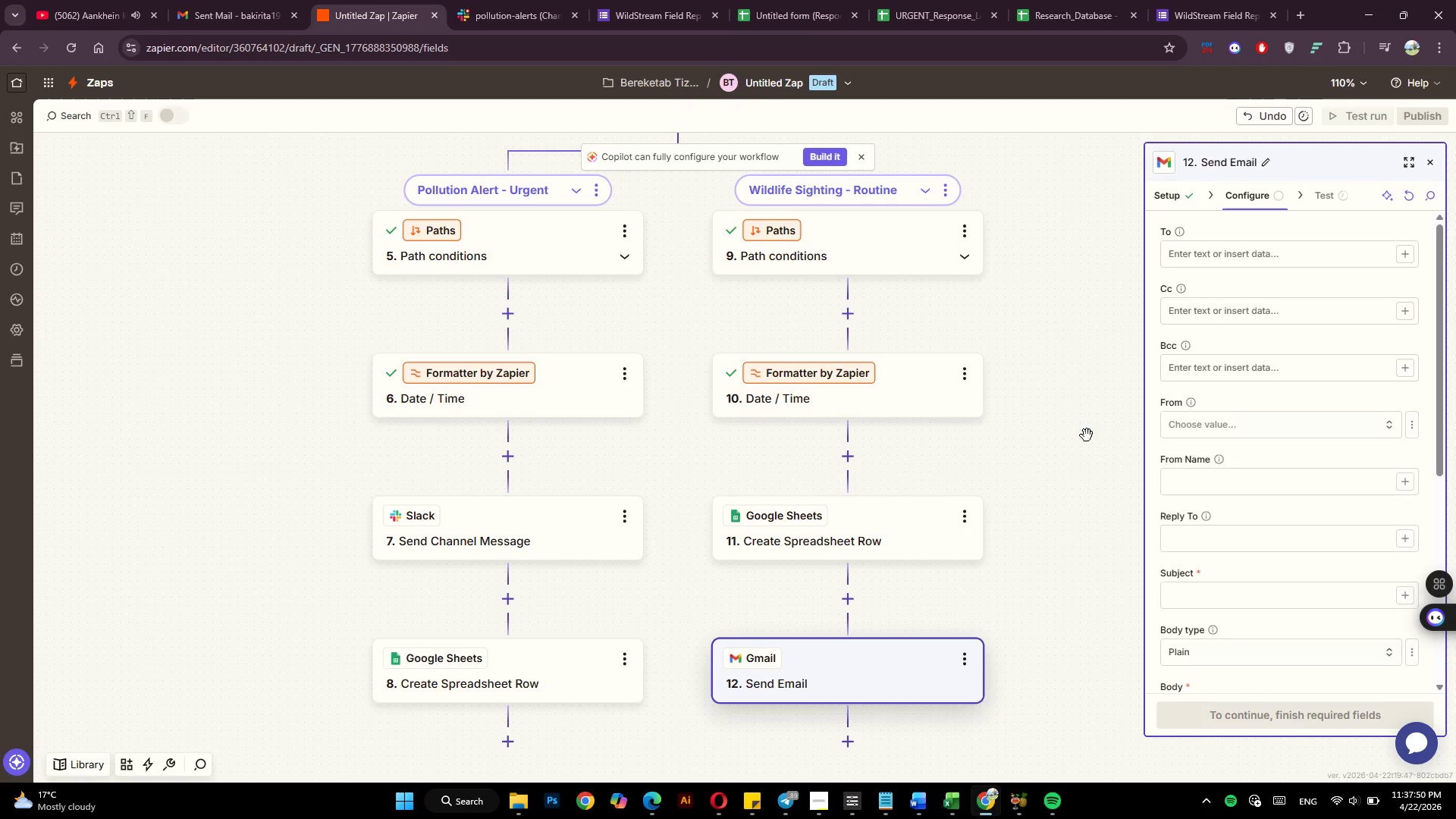 
wait(6.33)
 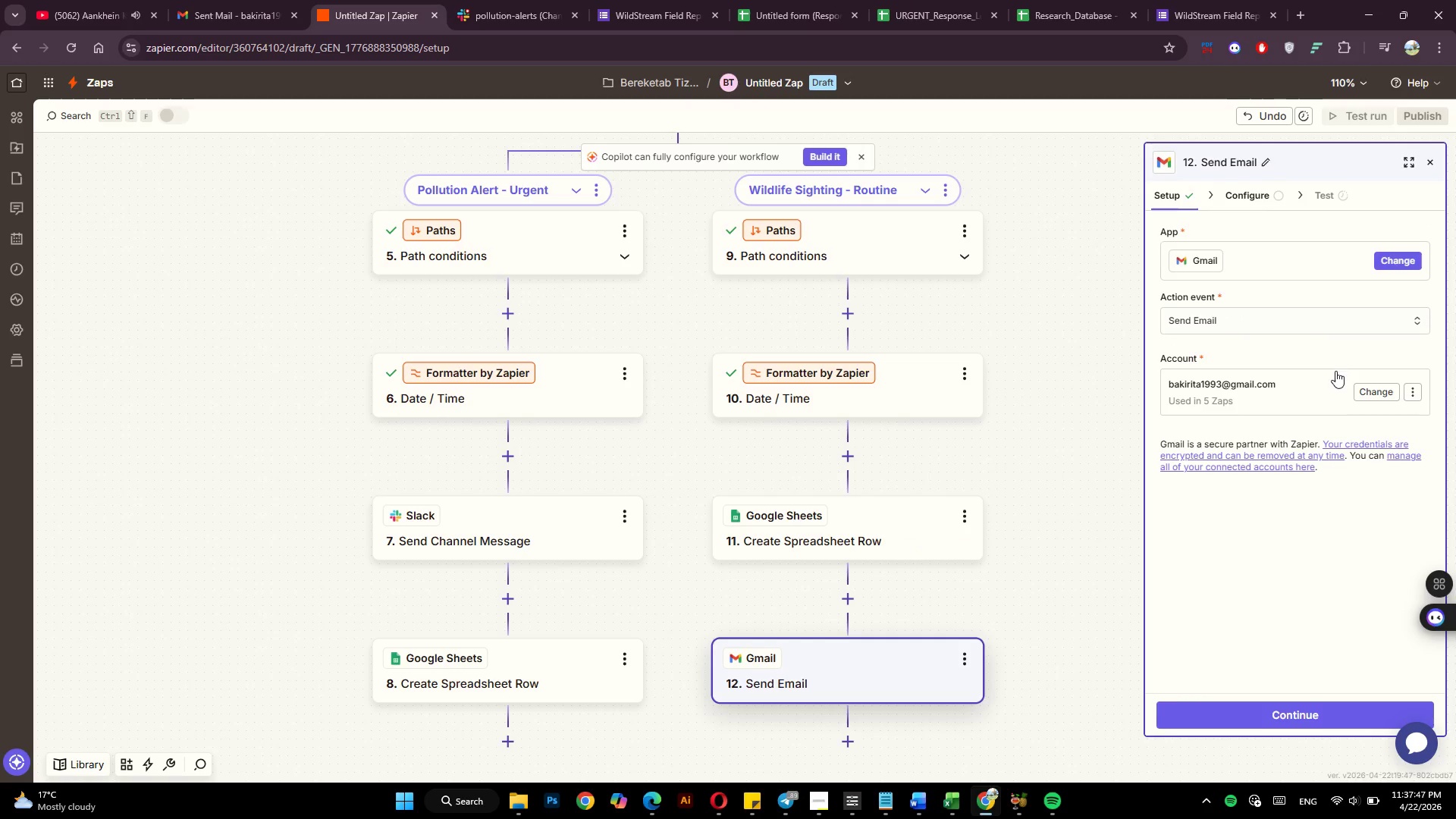 
left_click([818, 809])